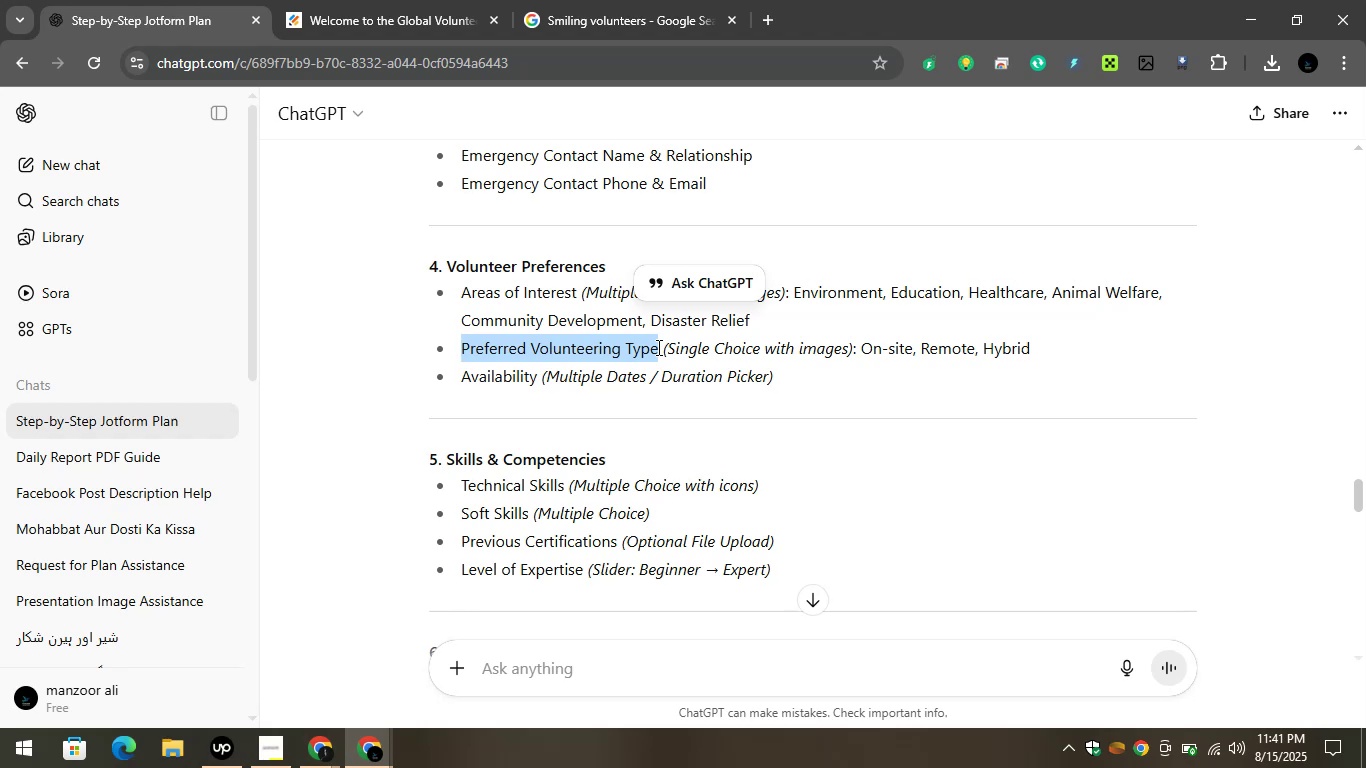 
key(Control+C)
 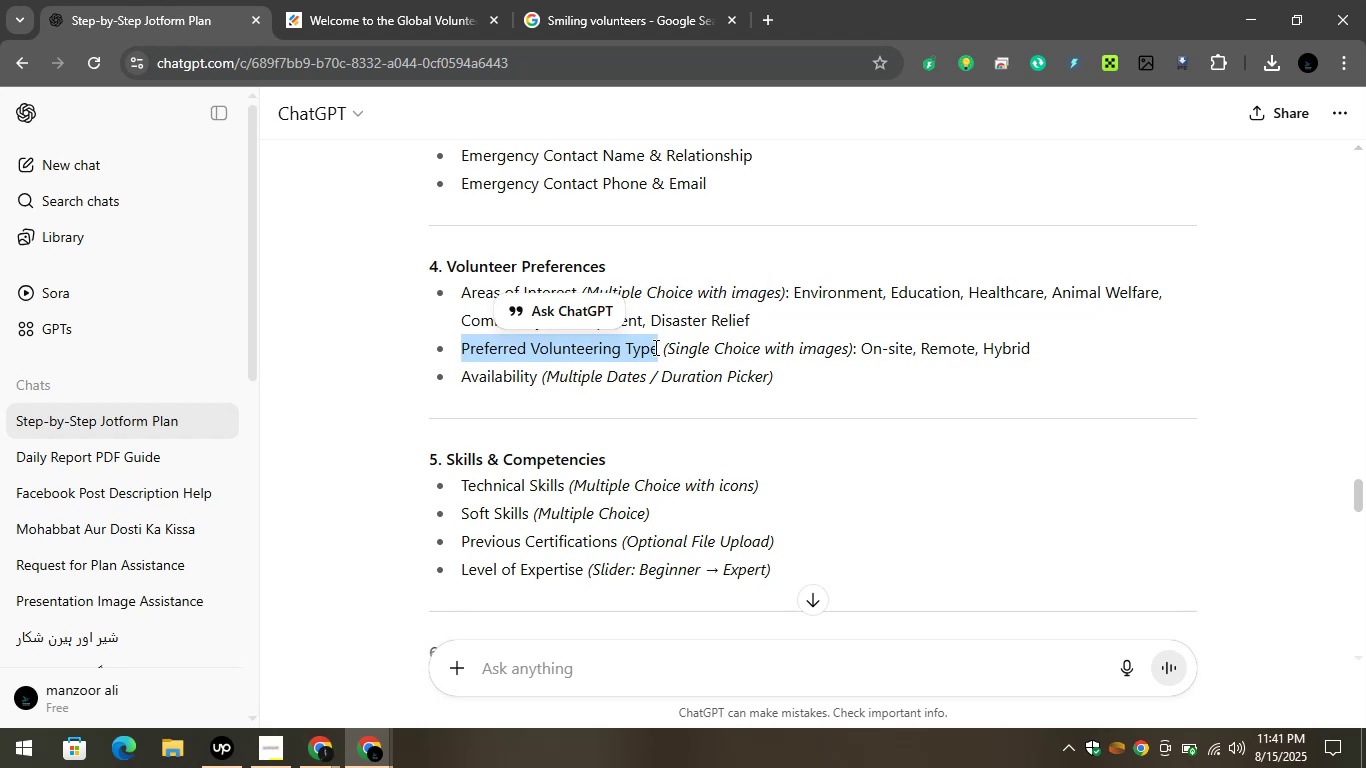 
key(Control+C)
 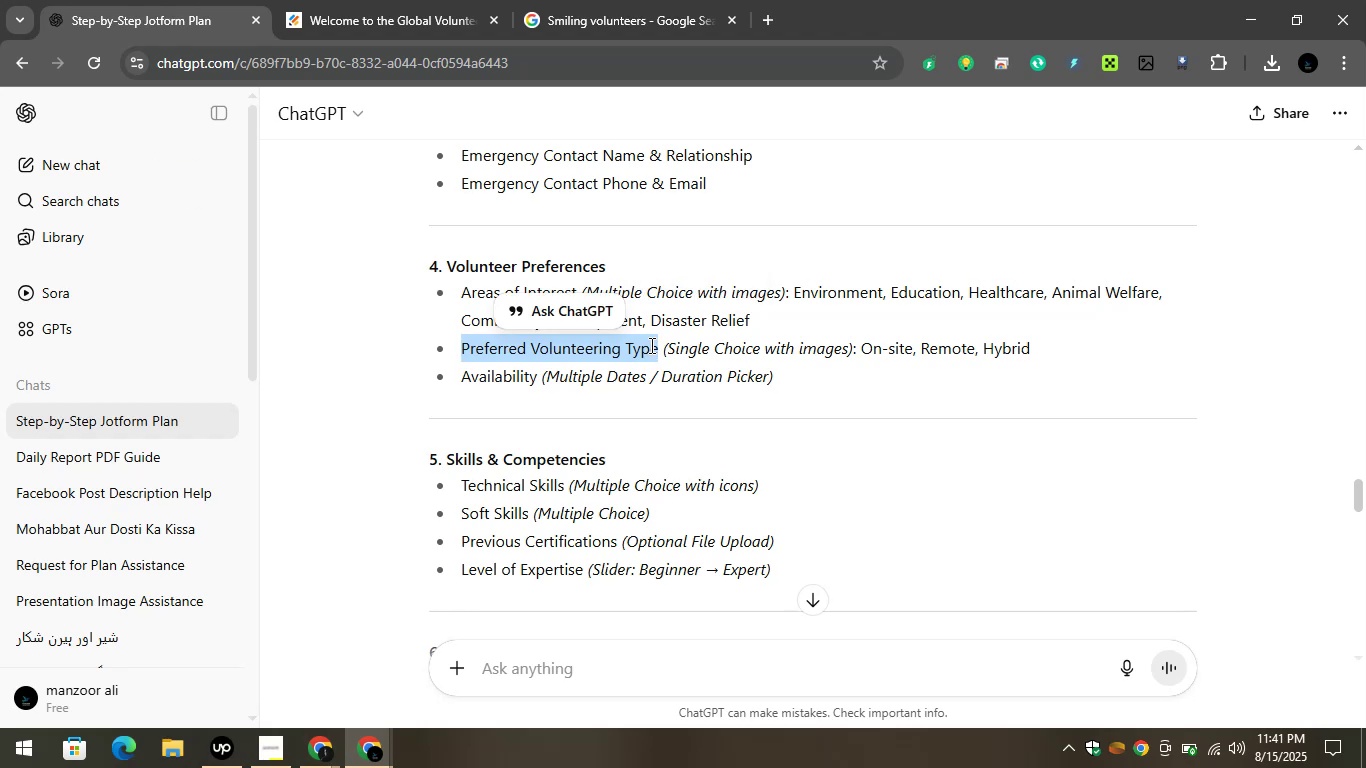 
wait(12.16)
 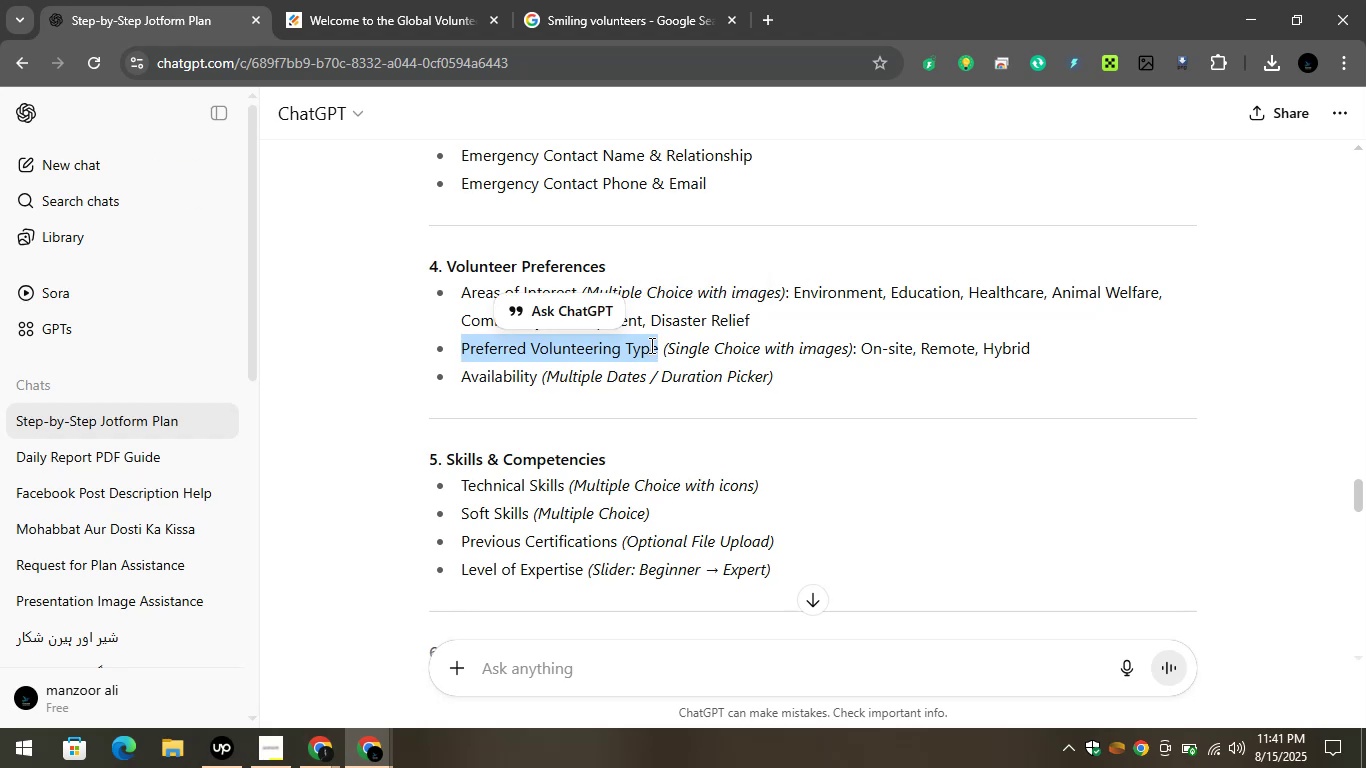 
scroll: coordinate [201, 579], scroll_direction: down, amount: 5.0
 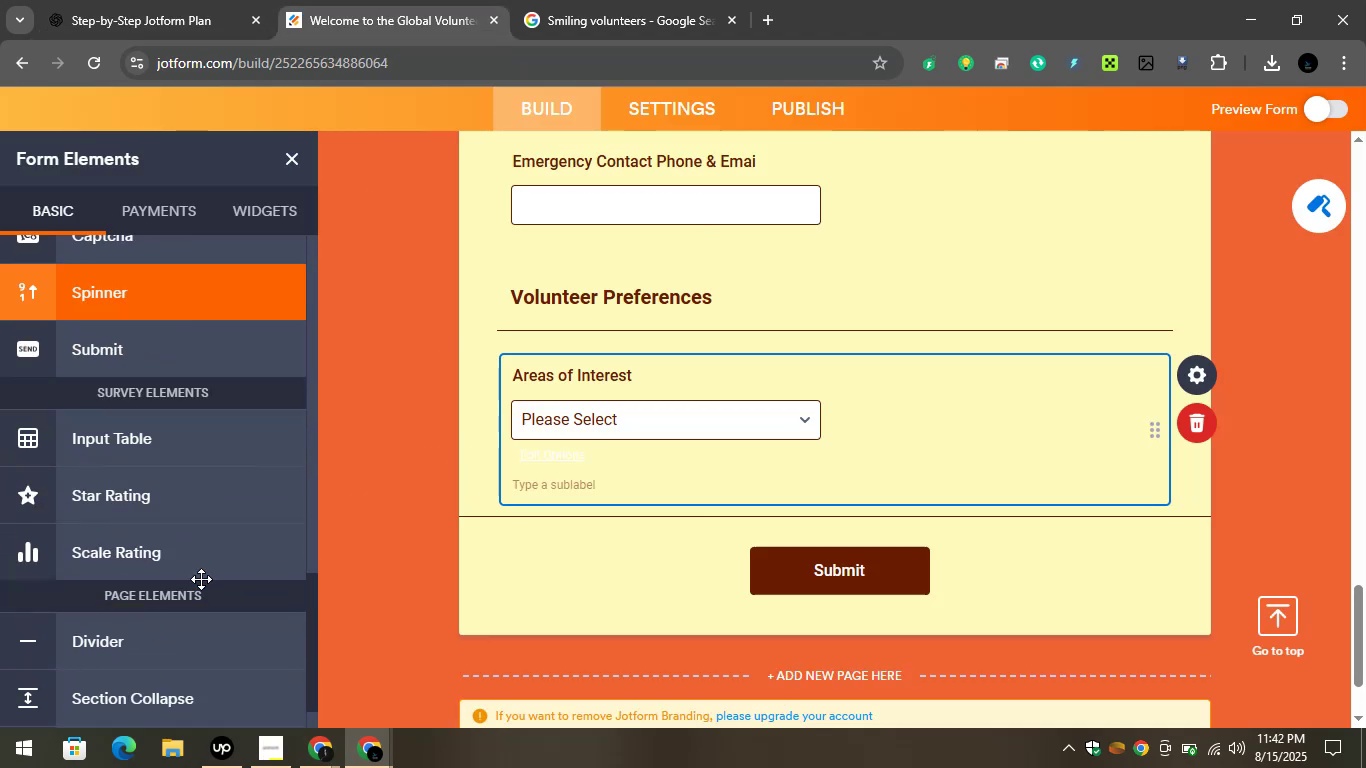 
scroll: coordinate [163, 375], scroll_direction: up, amount: 6.0
 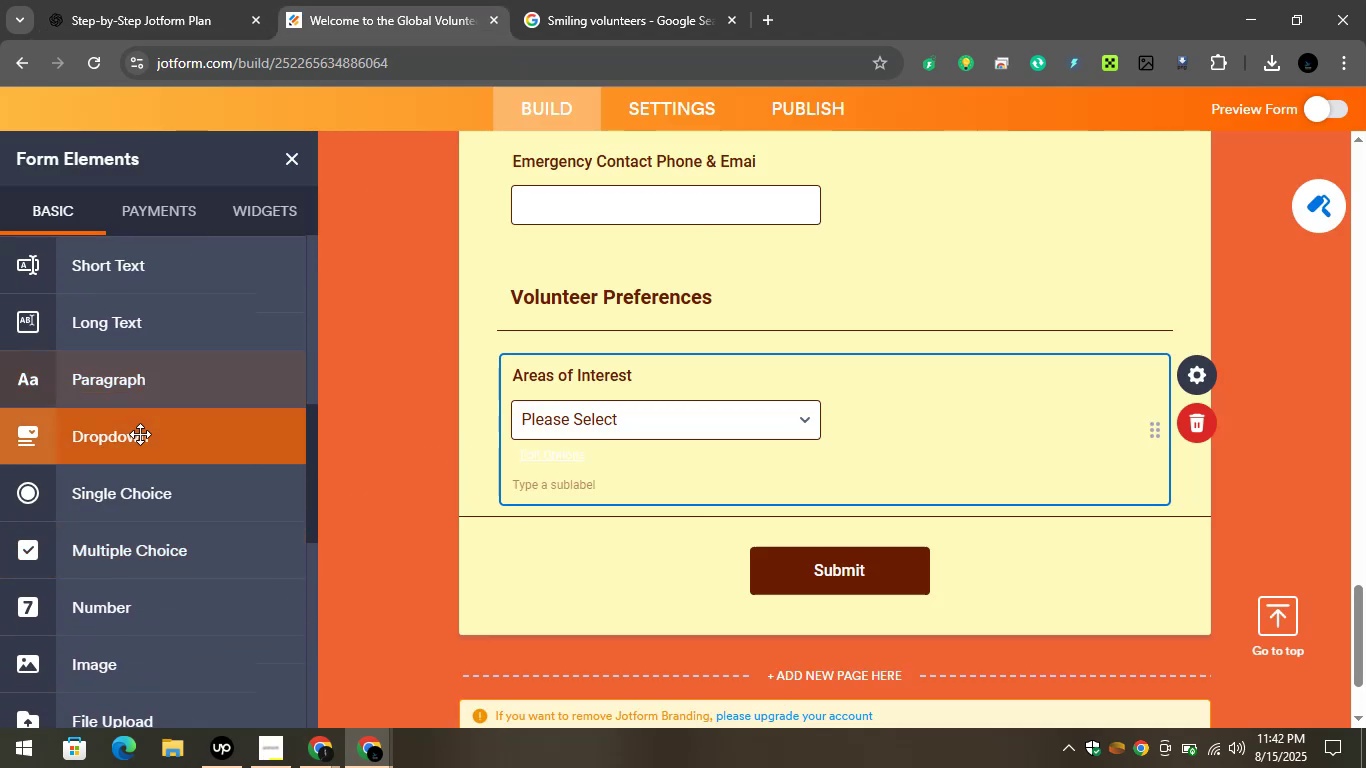 
left_click_drag(start_coordinate=[129, 437], to_coordinate=[637, 512])
 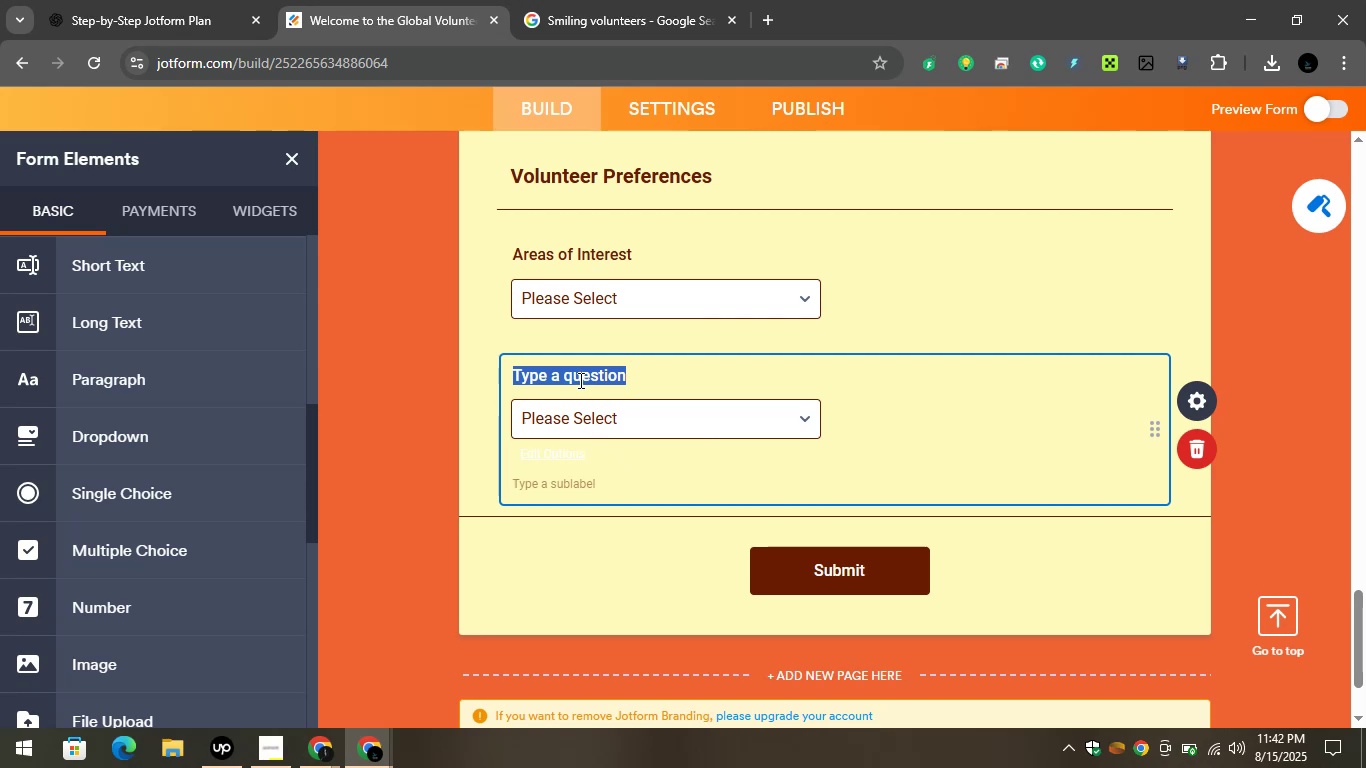 
key(Control+V)
 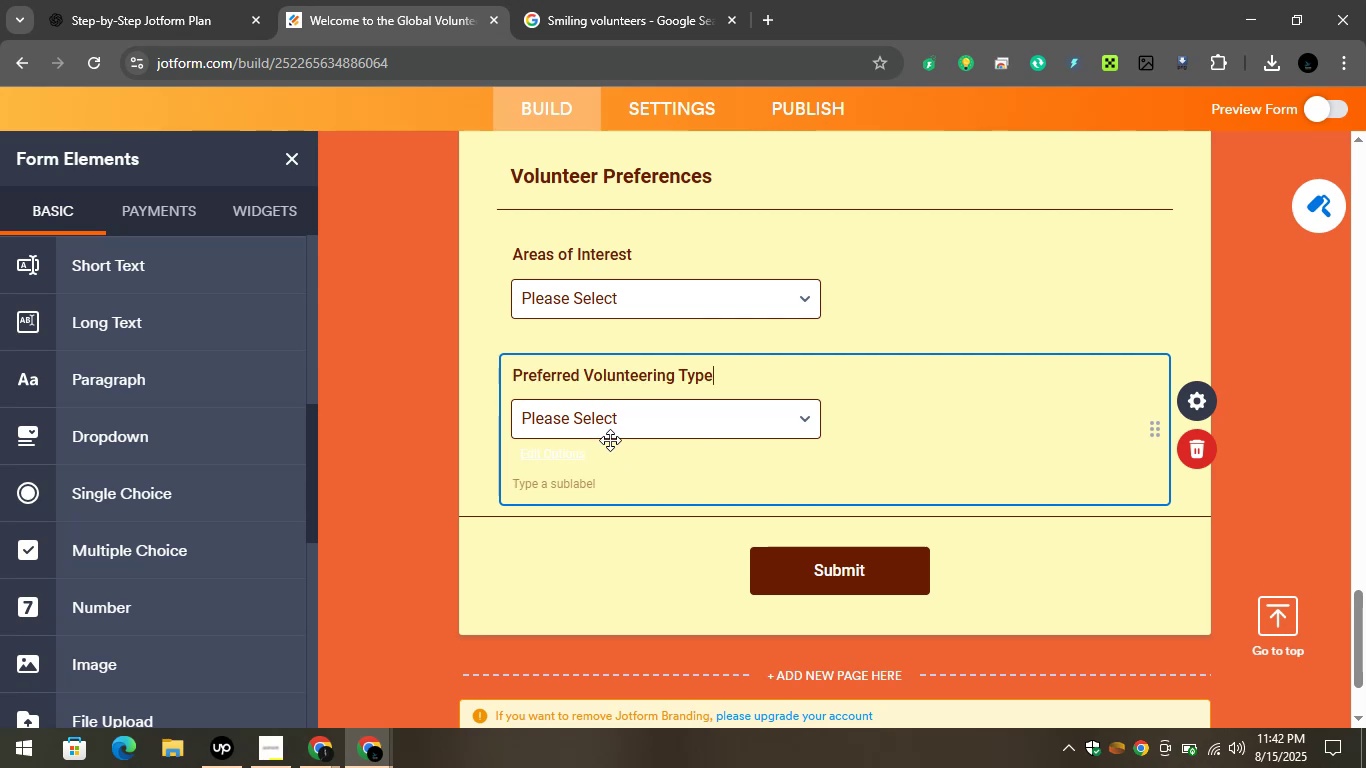 
left_click([598, 411])
 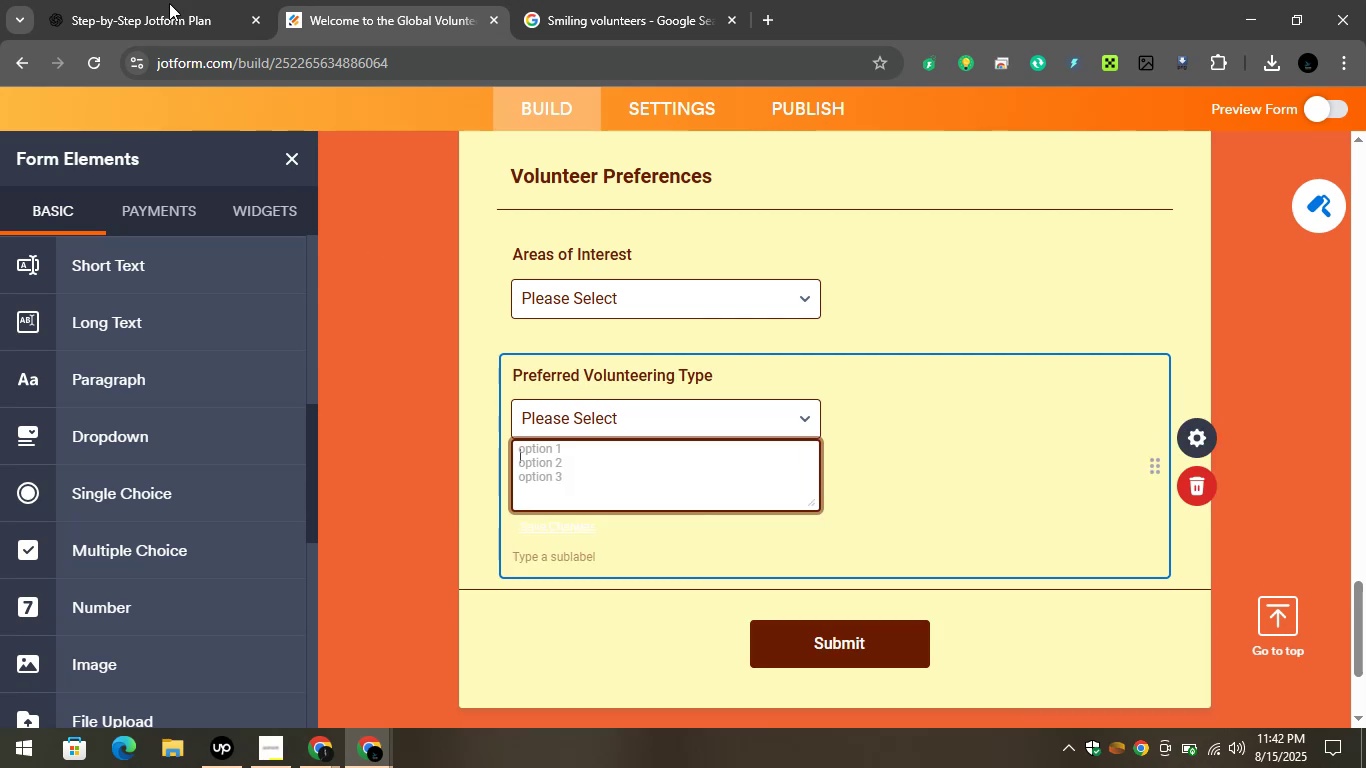 
left_click([153, 0])
 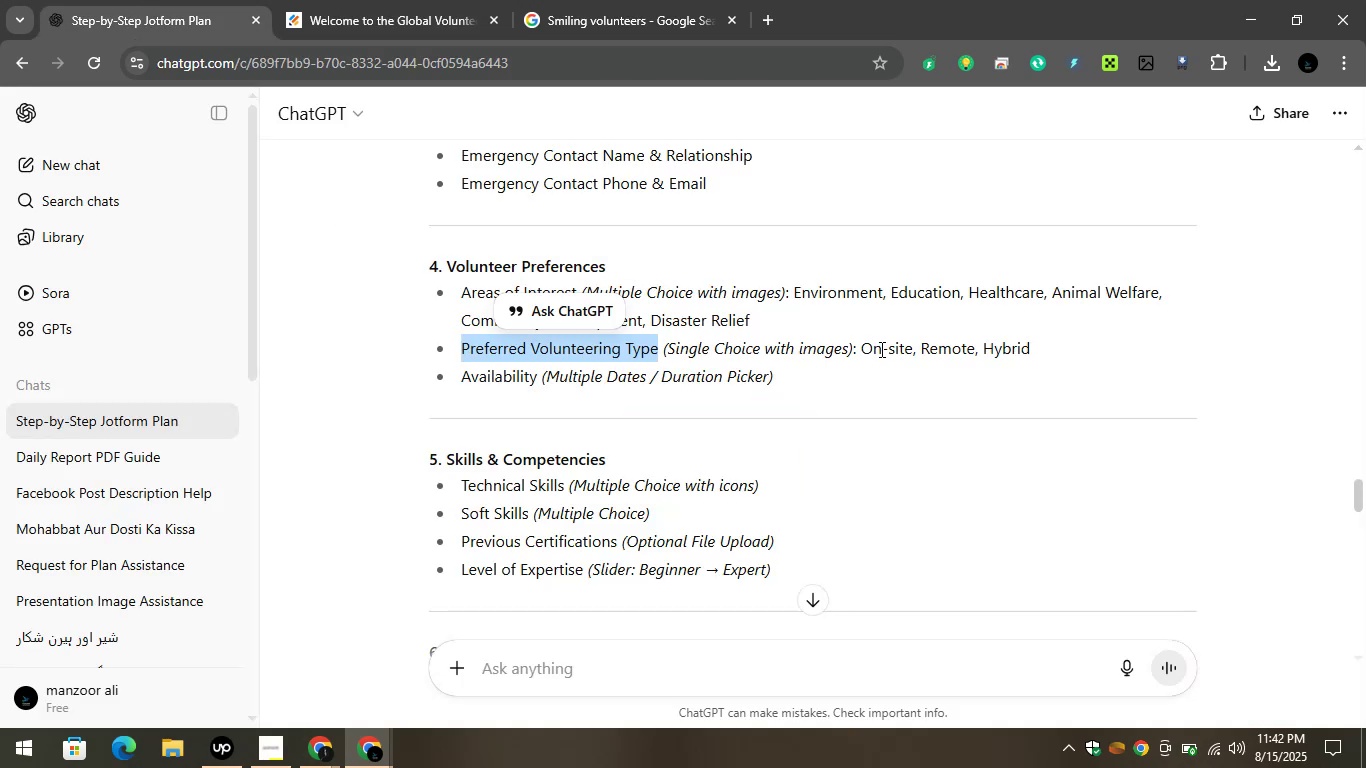 
left_click_drag(start_coordinate=[857, 349], to_coordinate=[911, 354])
 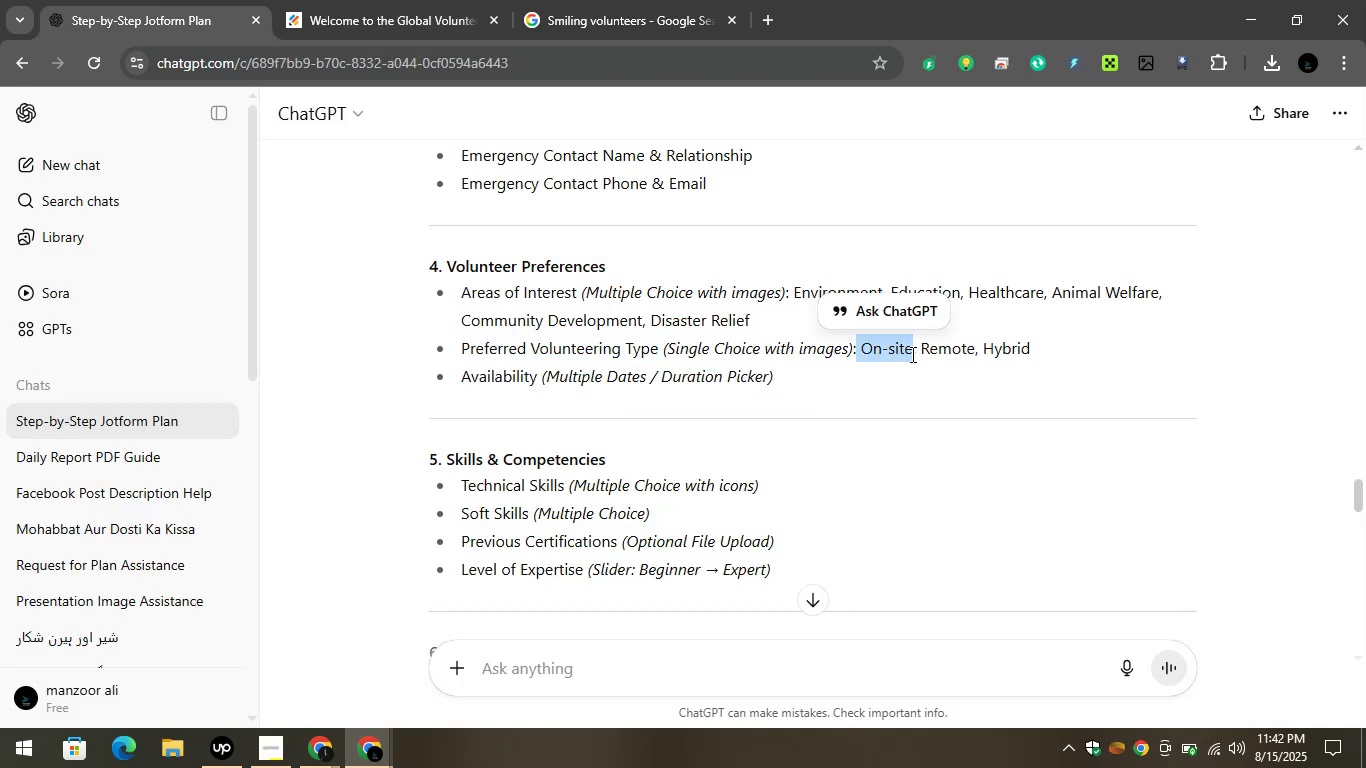 
key(Control+C)
 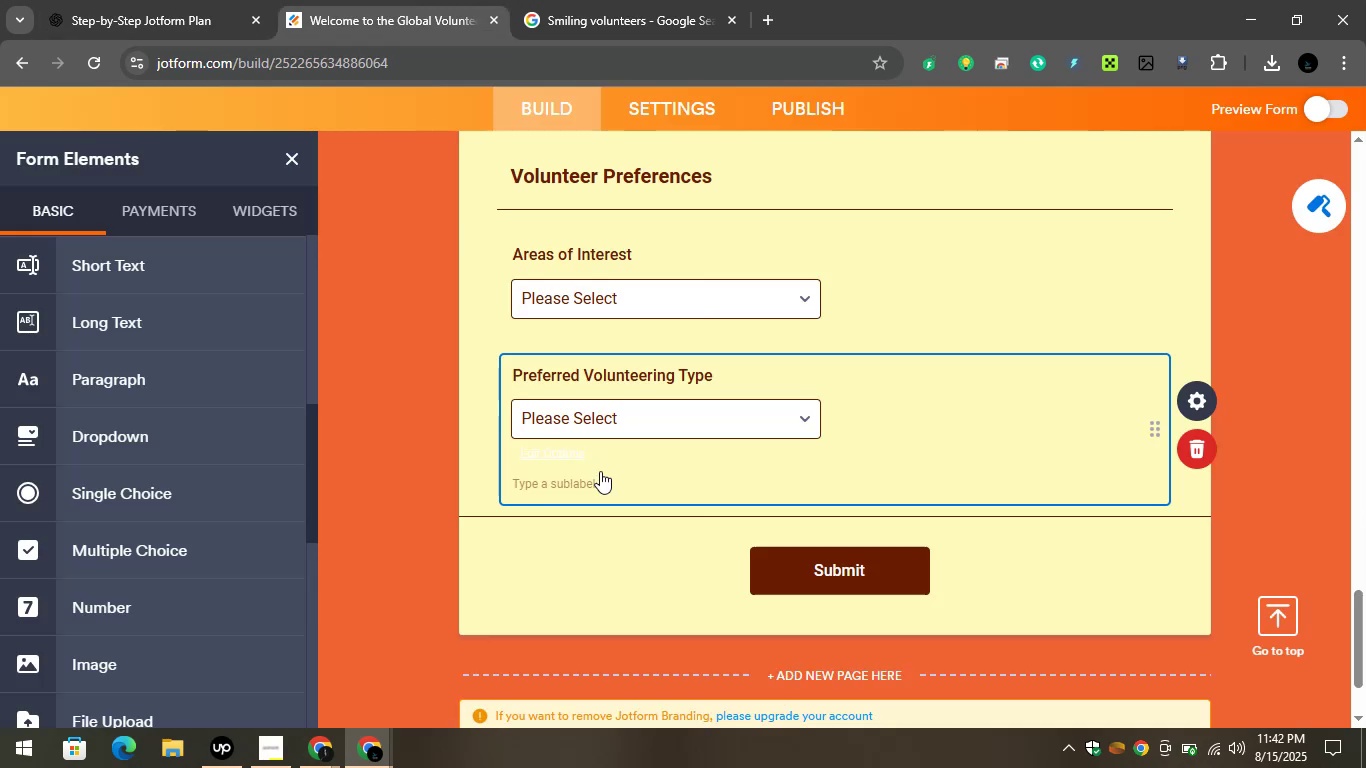 
left_click([605, 439])
 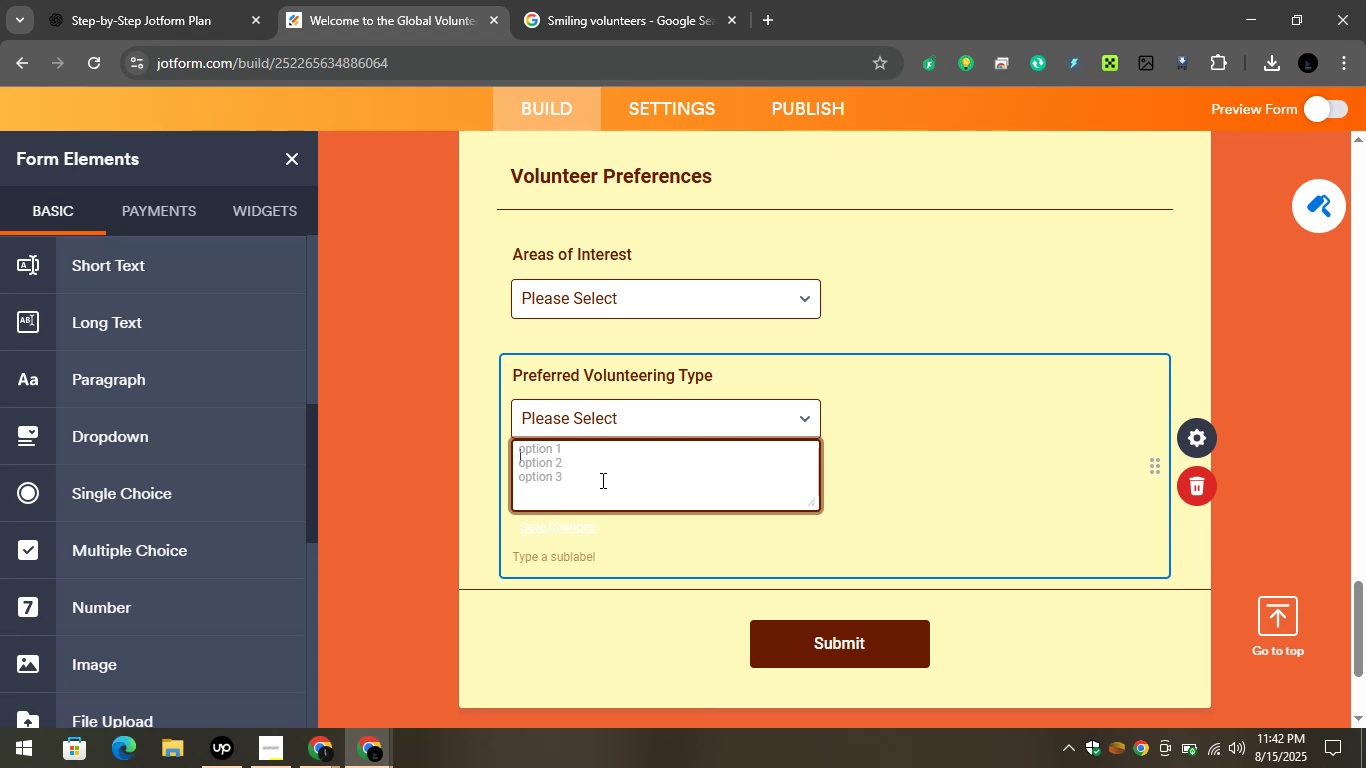 
key(Control+V)
 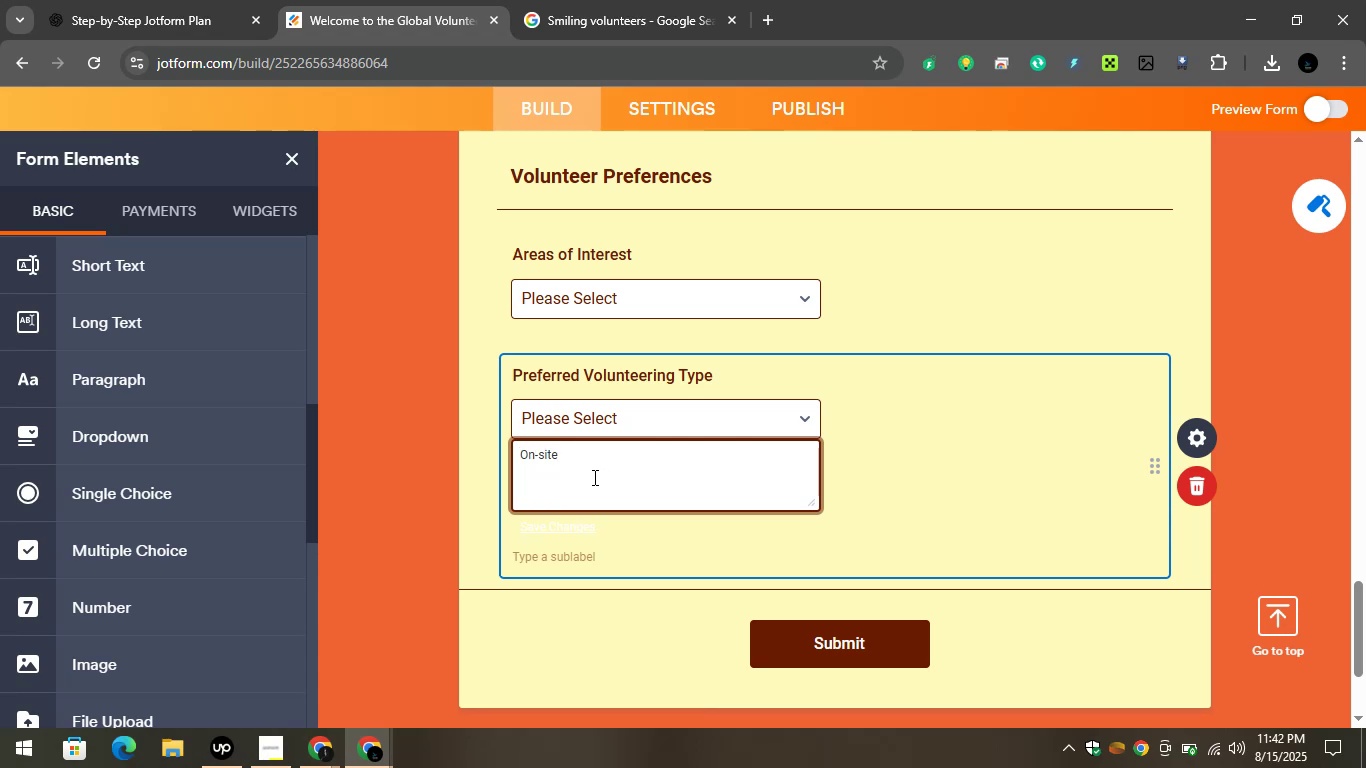 
key(Enter)
 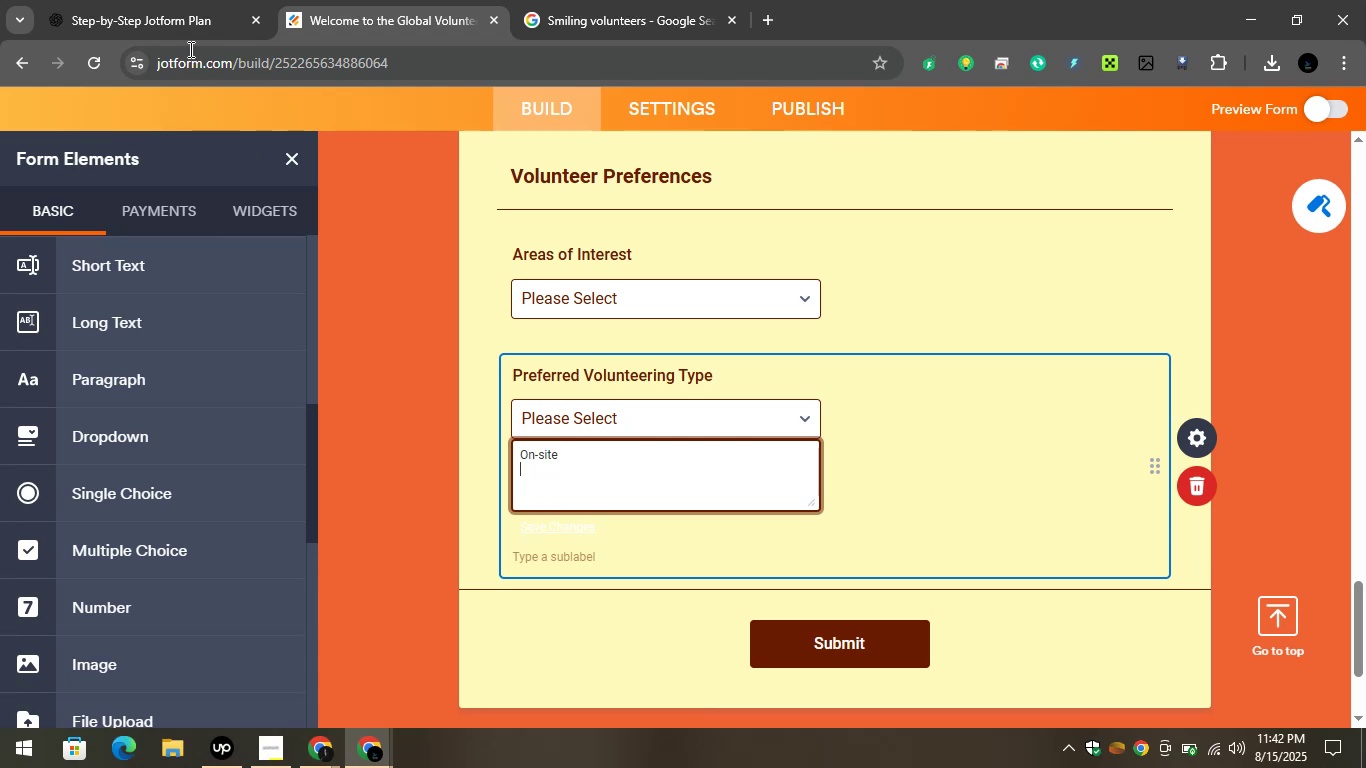 
left_click([161, 0])
 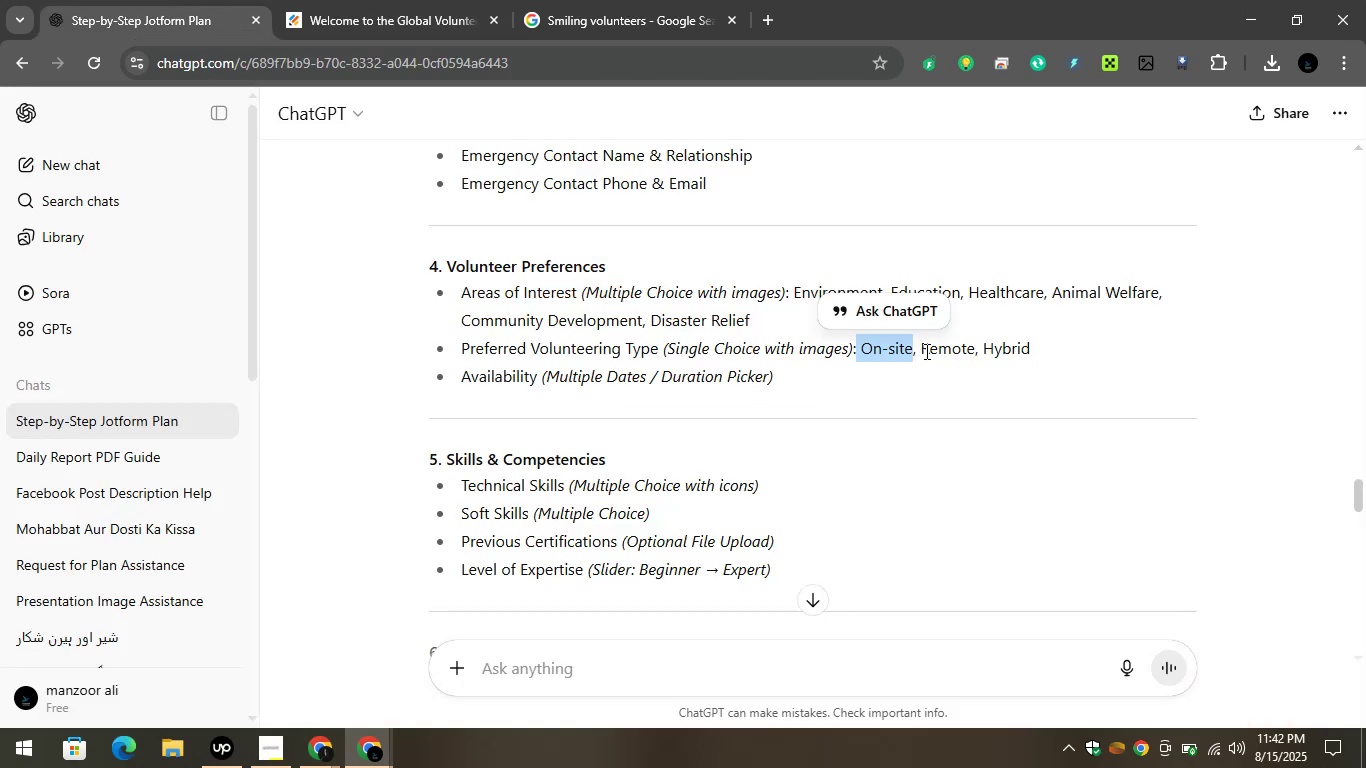 
left_click_drag(start_coordinate=[923, 347], to_coordinate=[973, 354])
 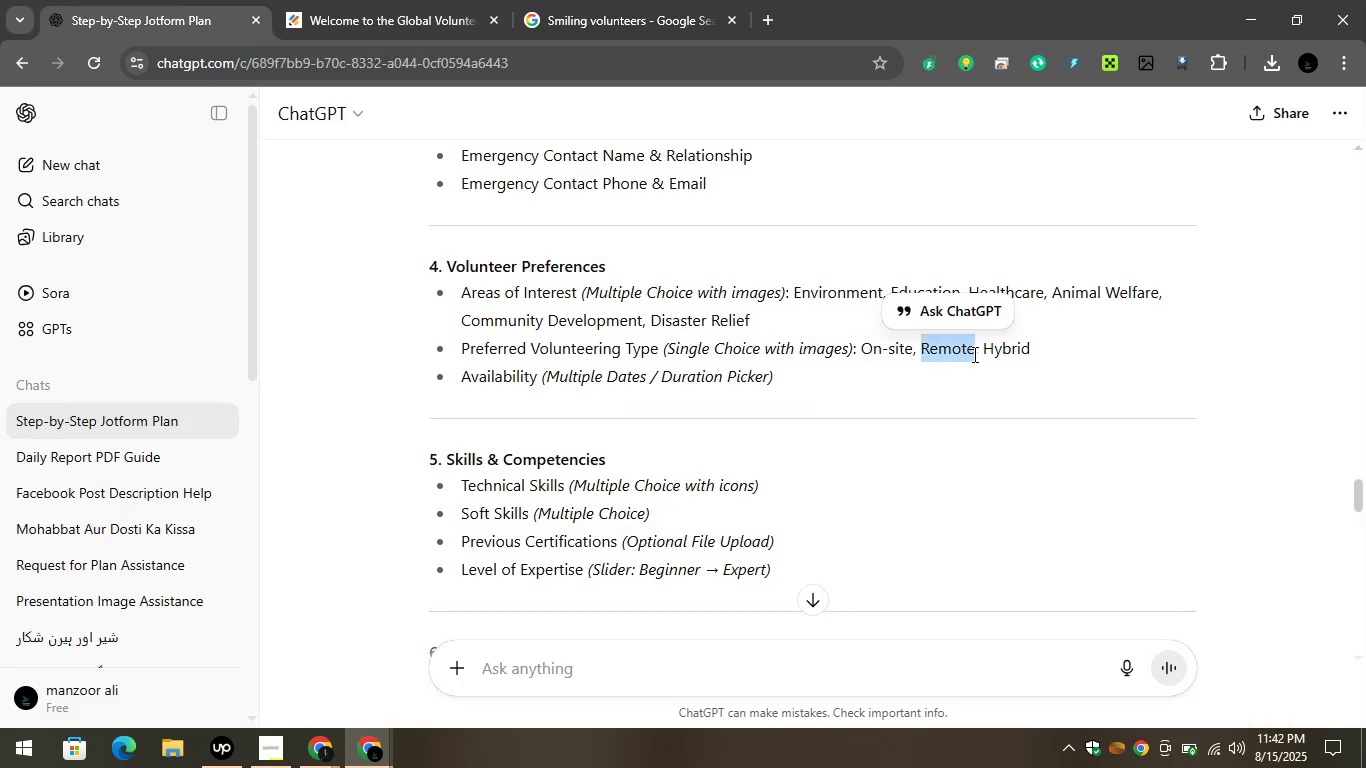 
hold_key(key=ControlLeft, duration=0.55)
 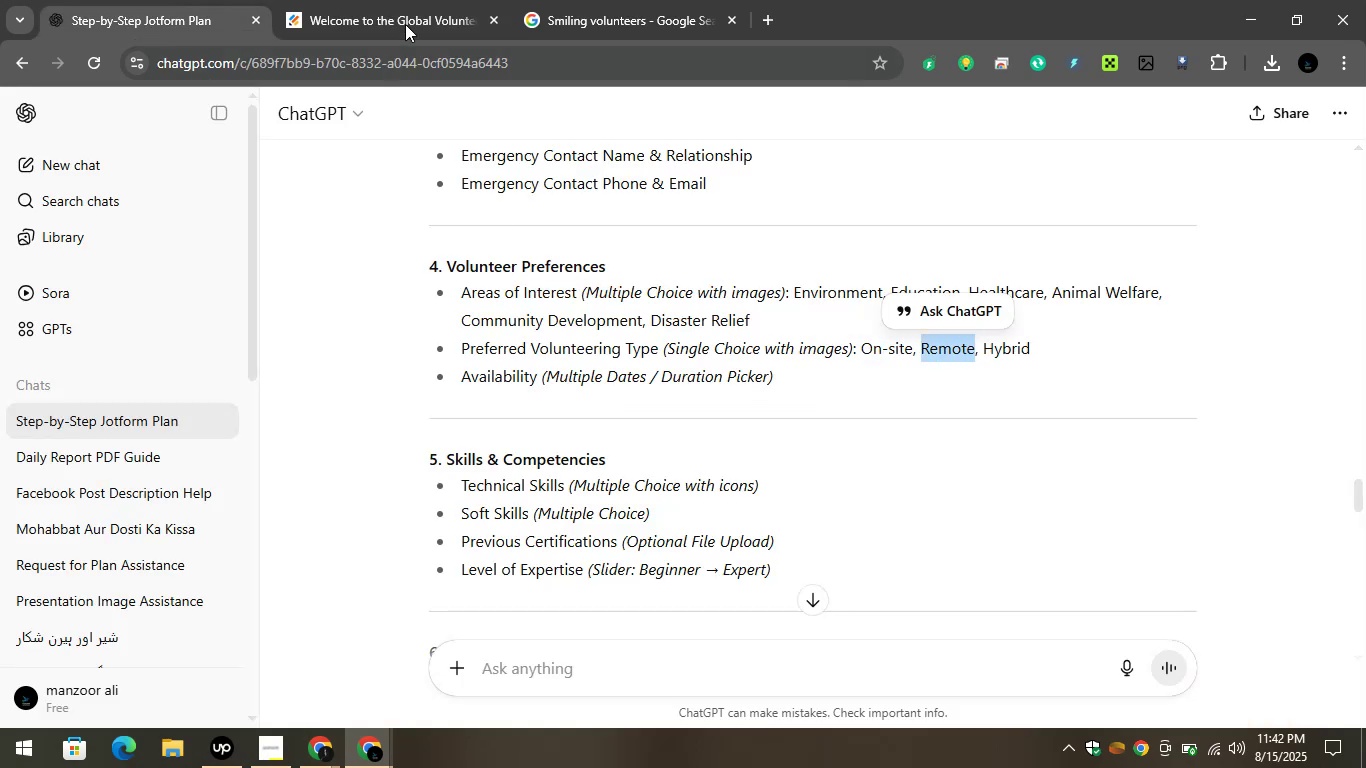 
hold_key(key=C, duration=0.41)
 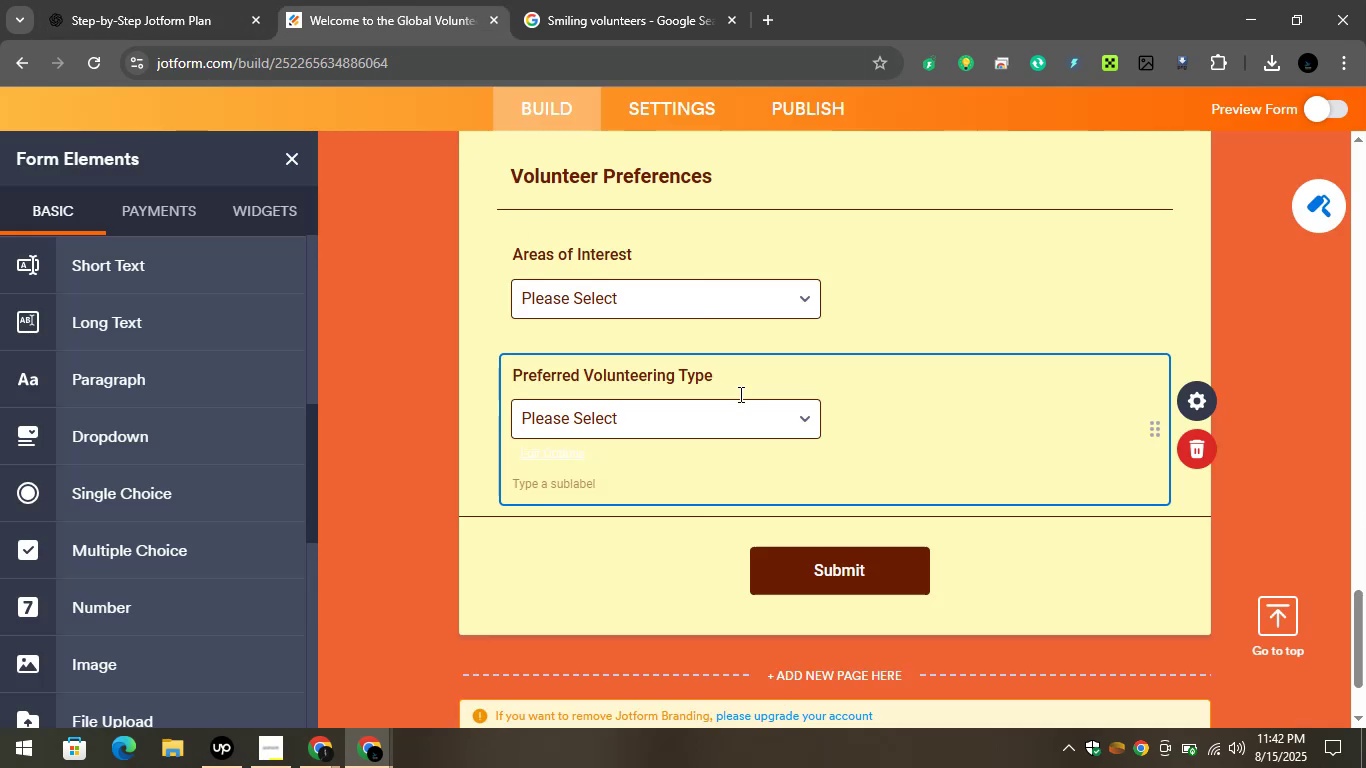 
left_click([719, 416])
 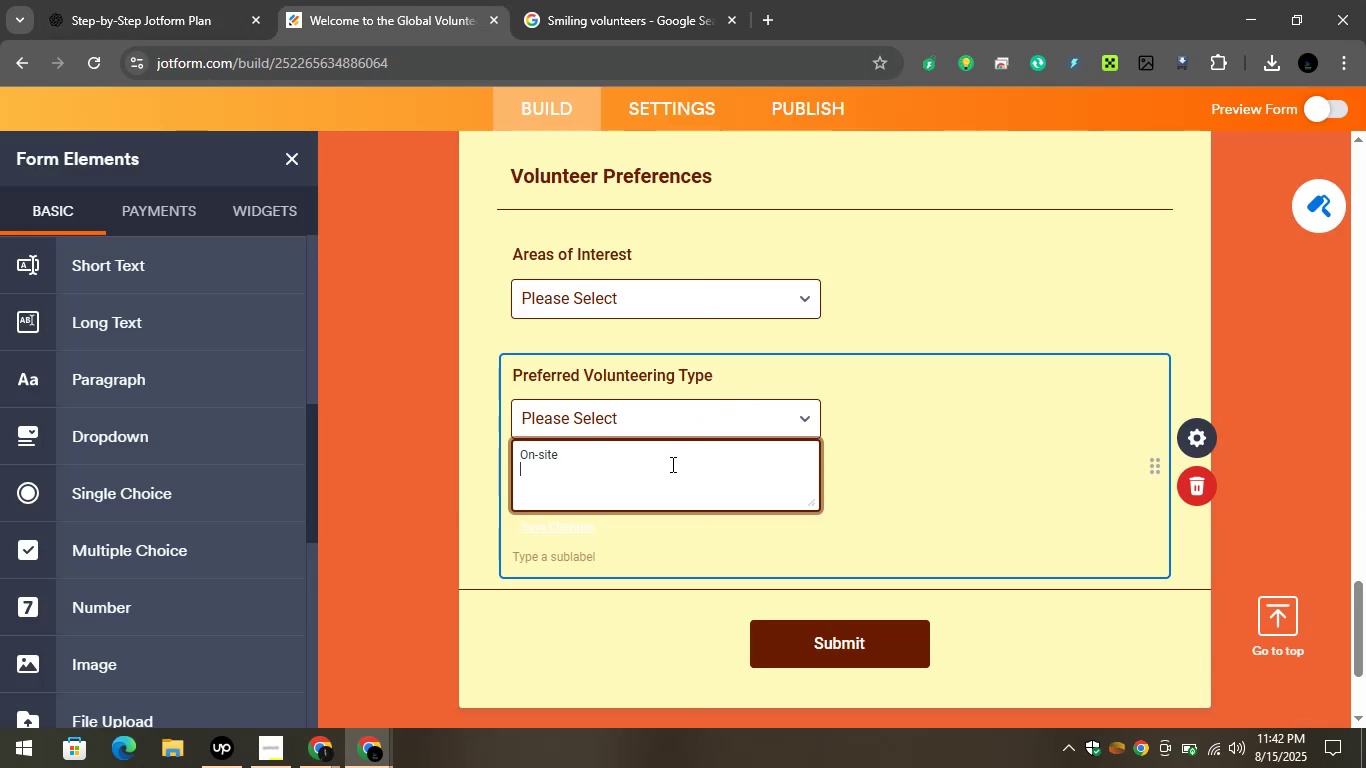 
key(Control+V)
 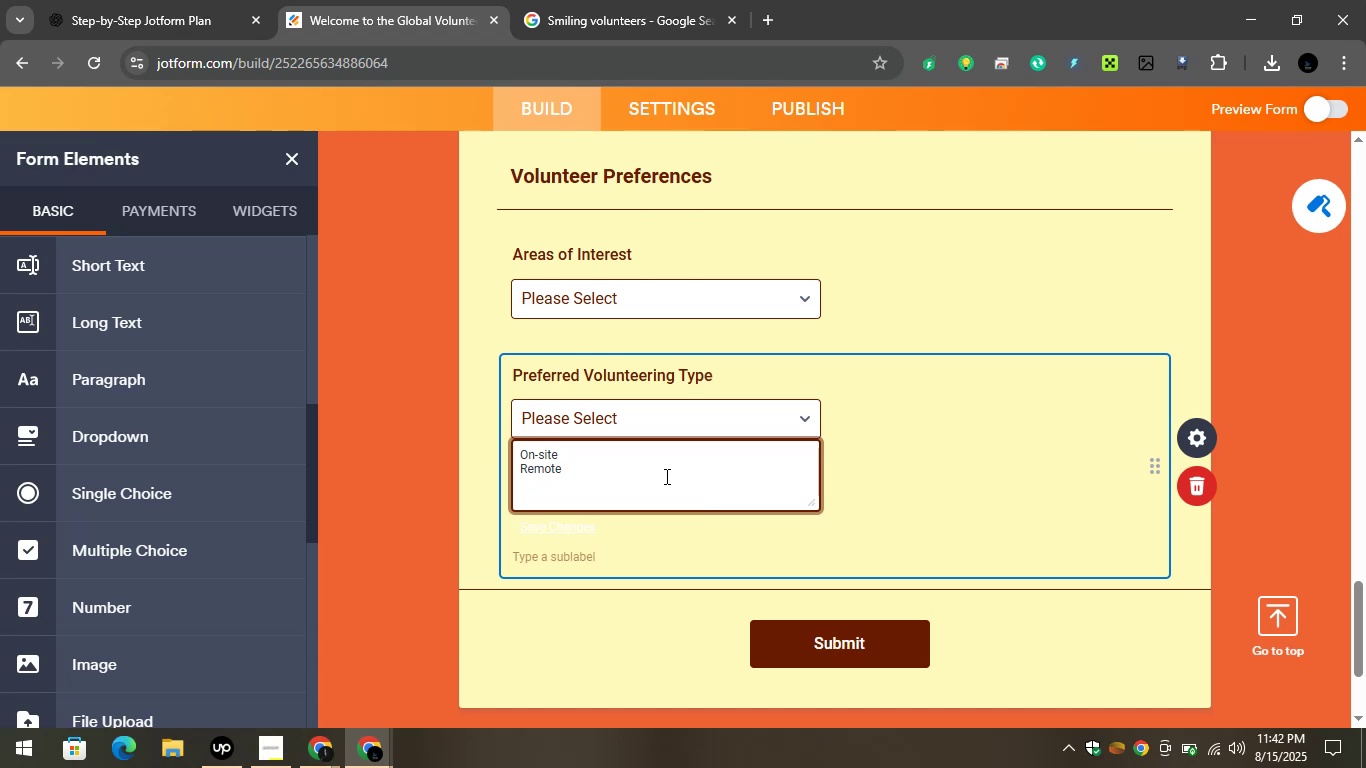 
key(Enter)
 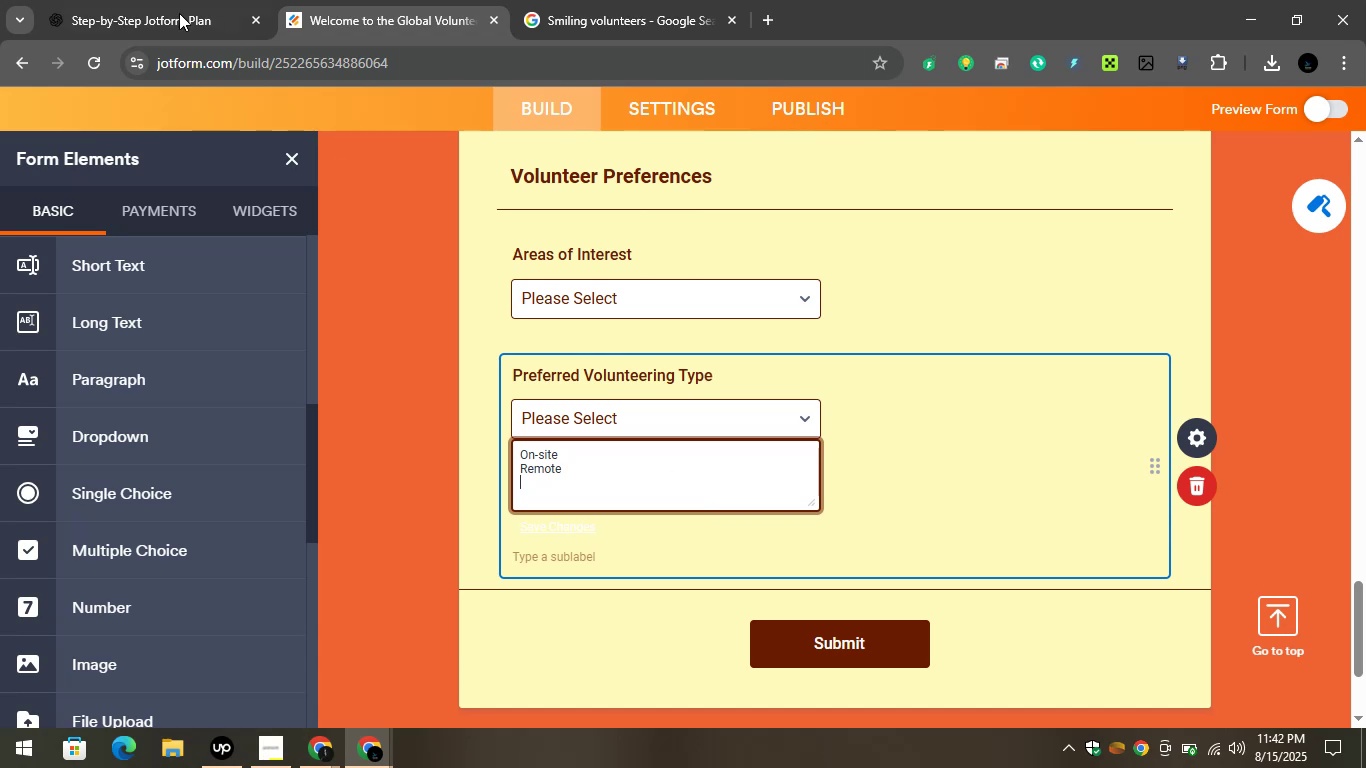 
left_click([96, 0])
 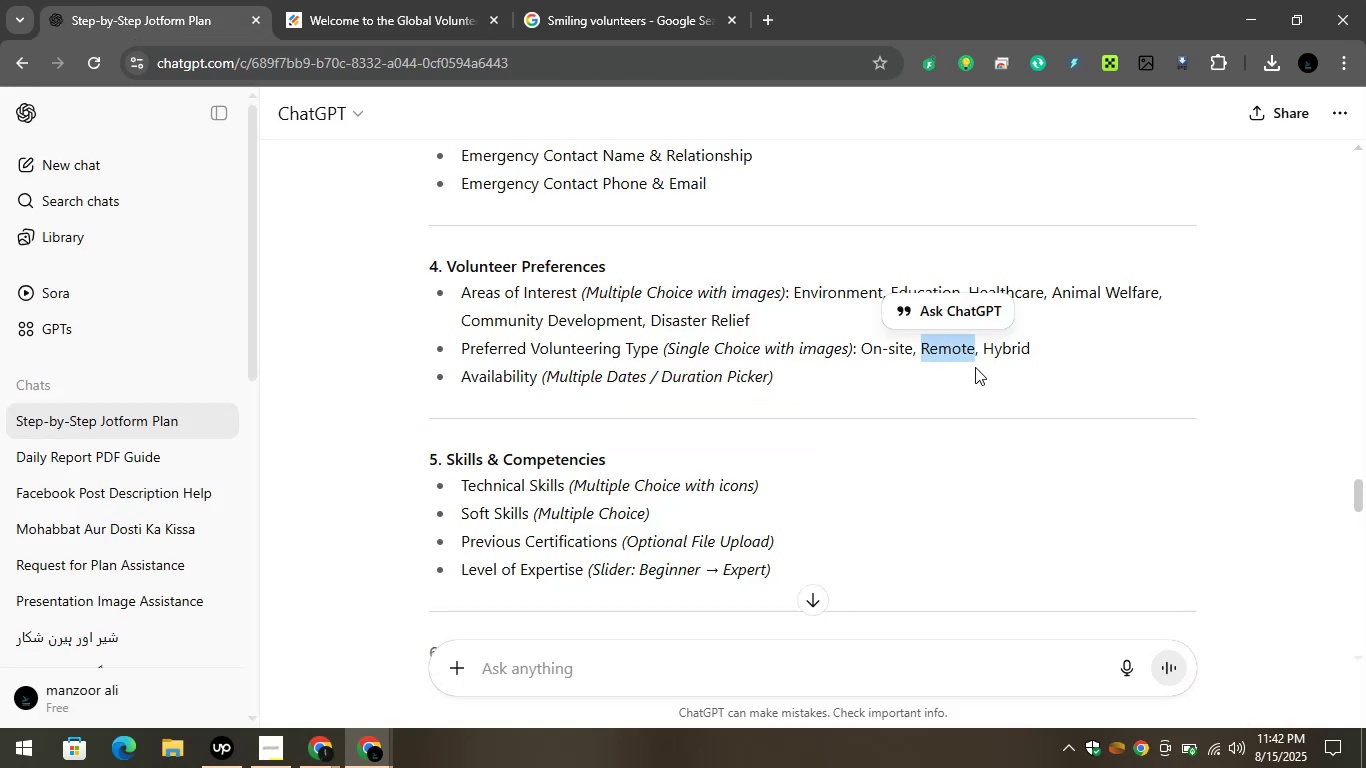 
left_click_drag(start_coordinate=[981, 348], to_coordinate=[1046, 350])
 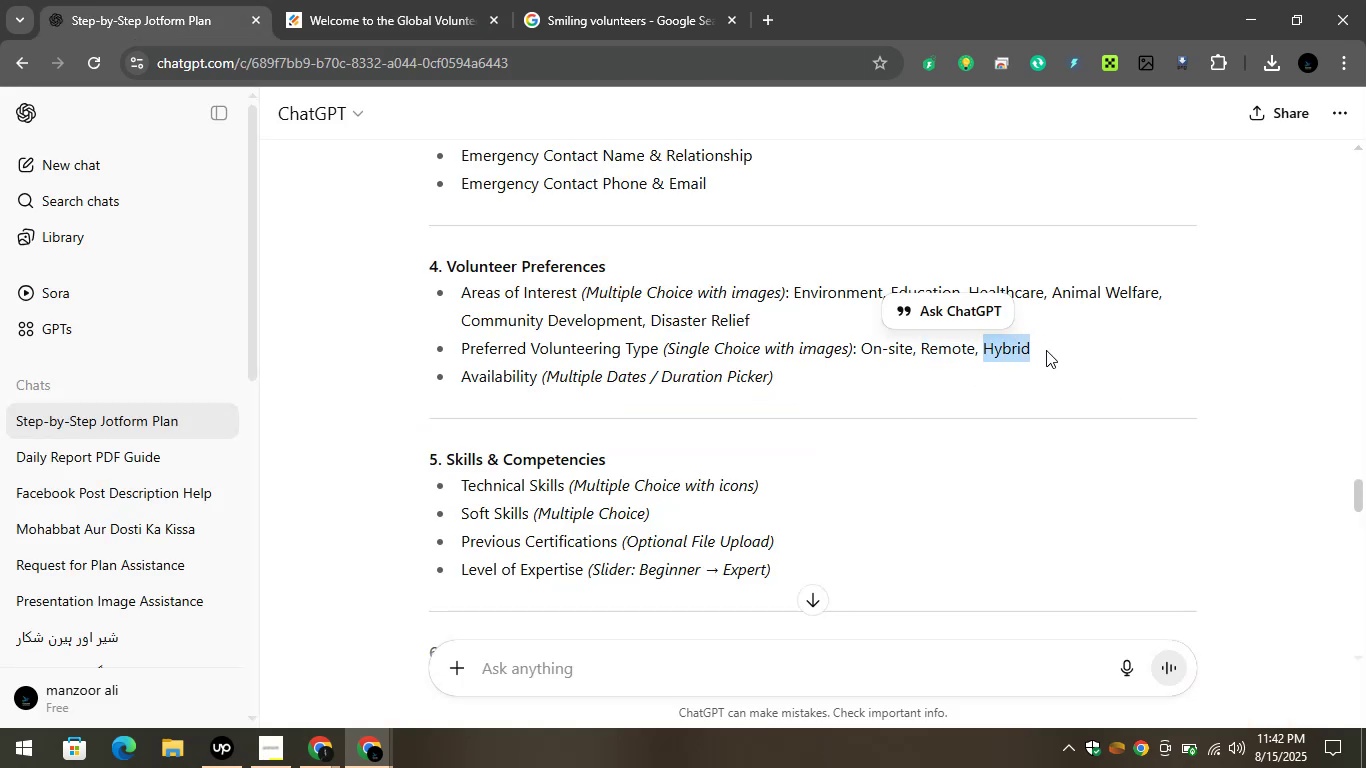 
key(Control+C)
 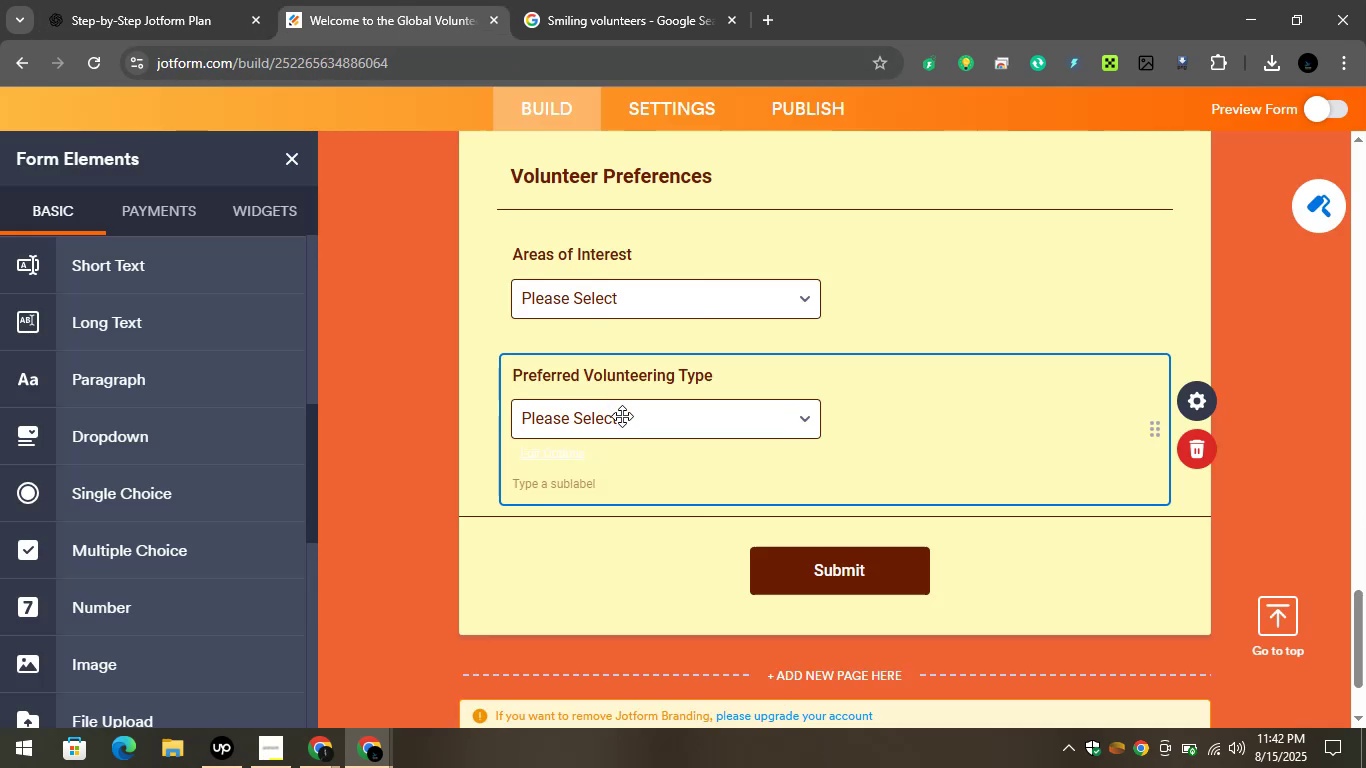 
key(Control+V)
 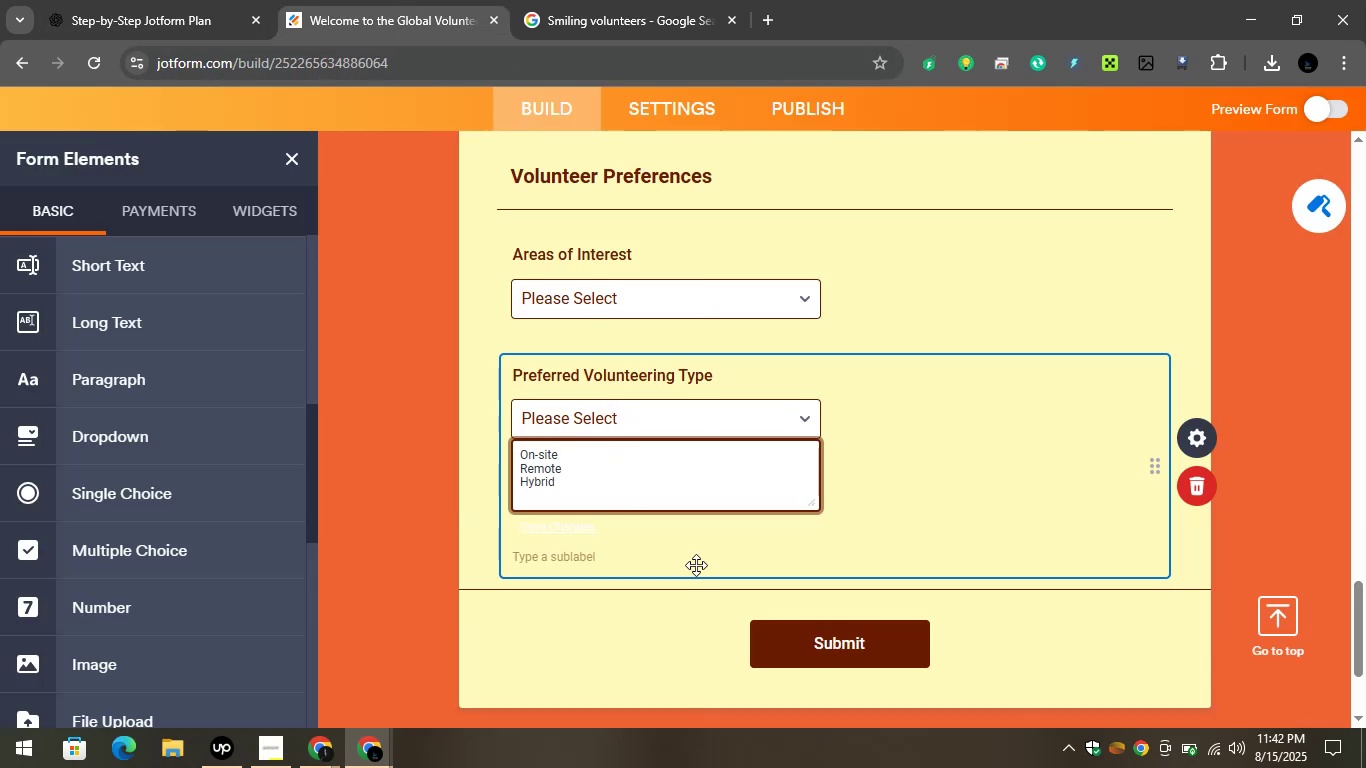 
left_click([685, 551])
 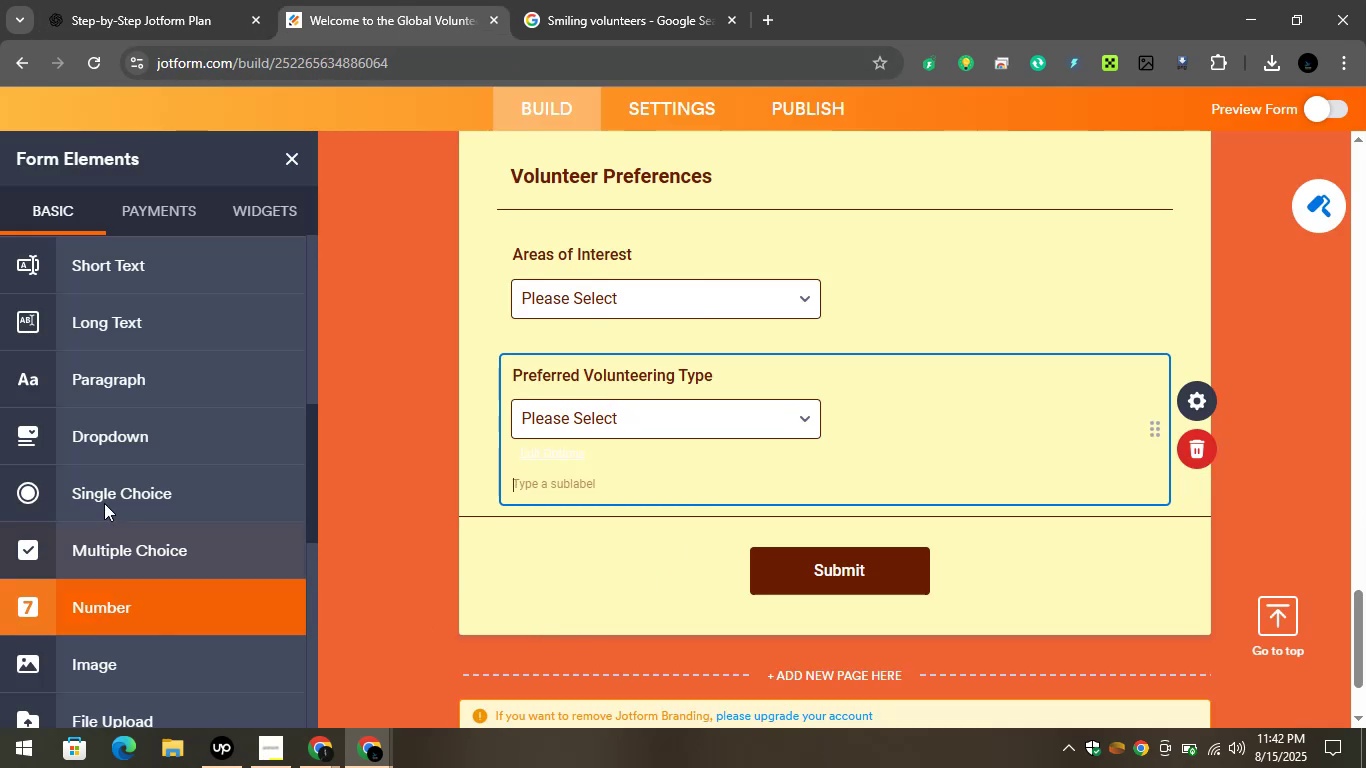 
left_click_drag(start_coordinate=[96, 448], to_coordinate=[564, 555])
 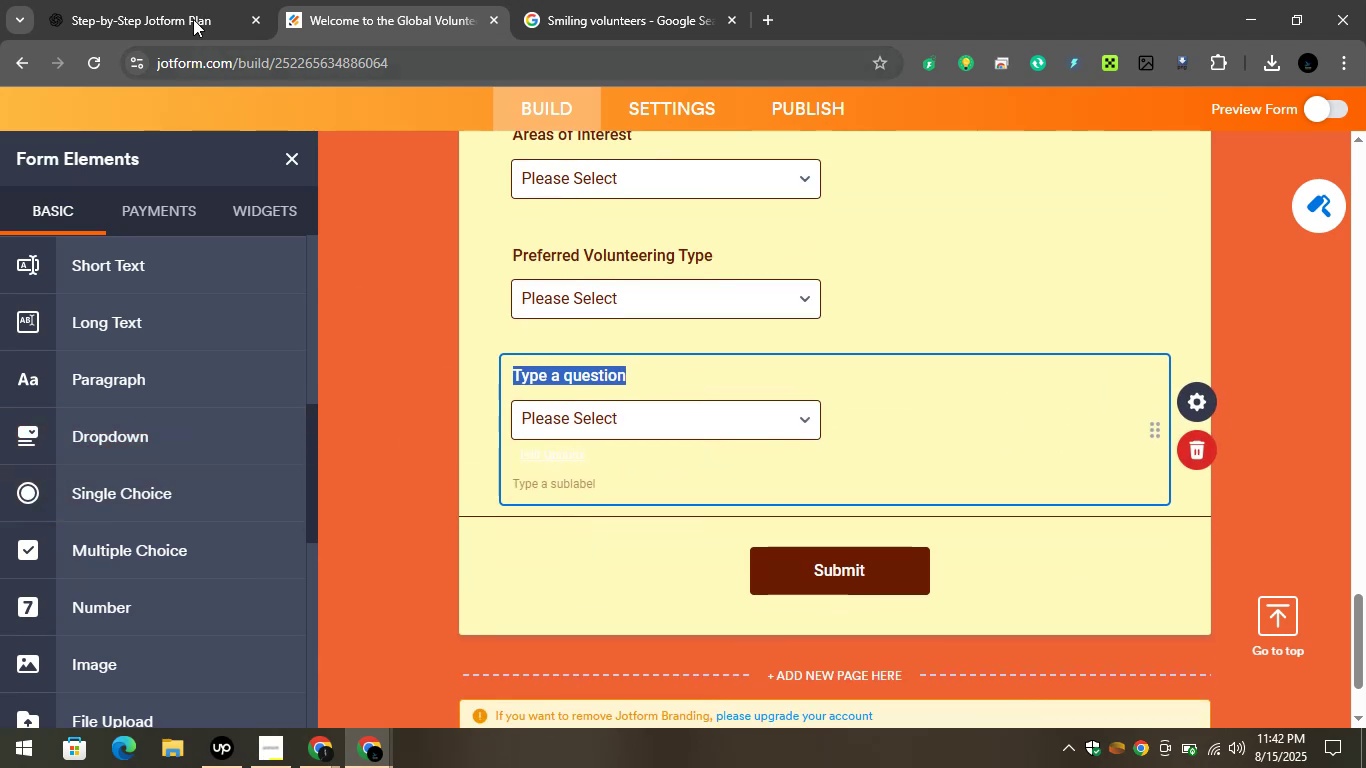 
left_click([176, 0])
 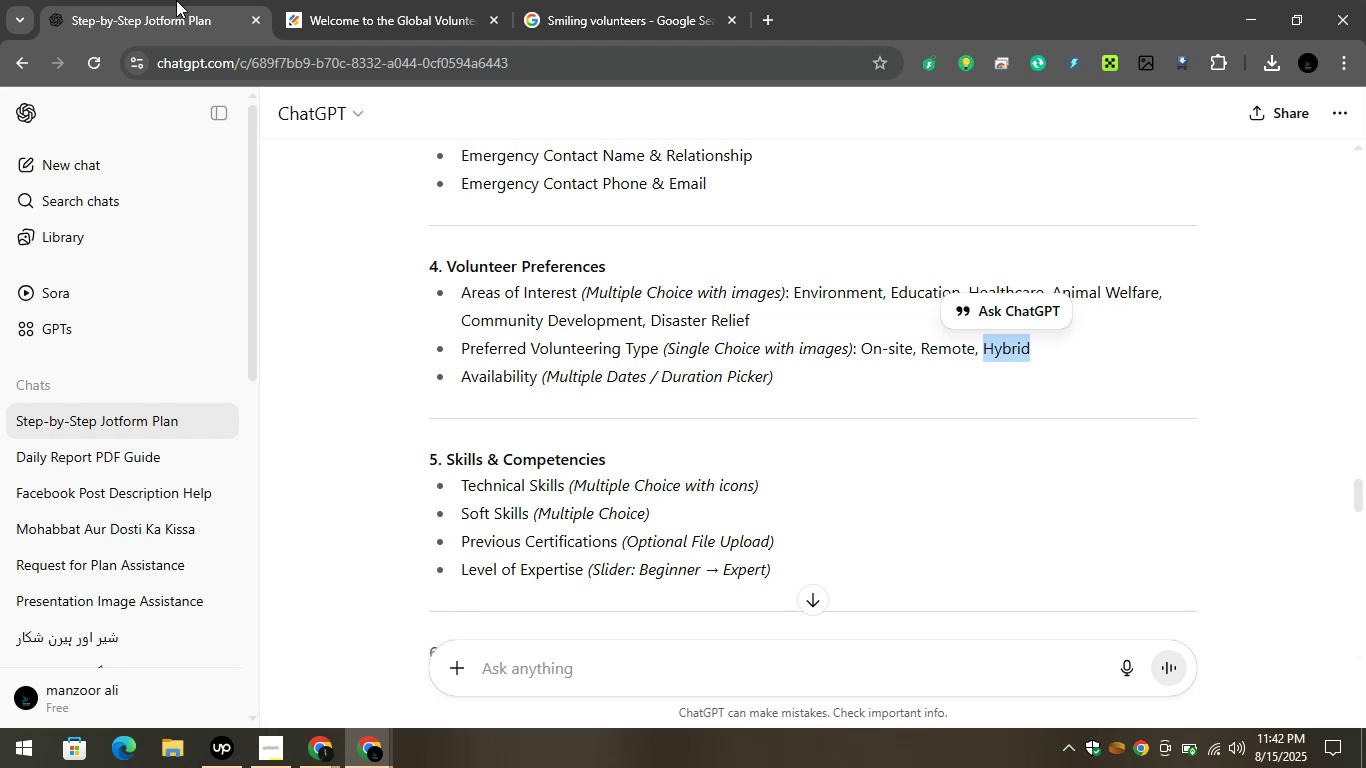 
wait(13.37)
 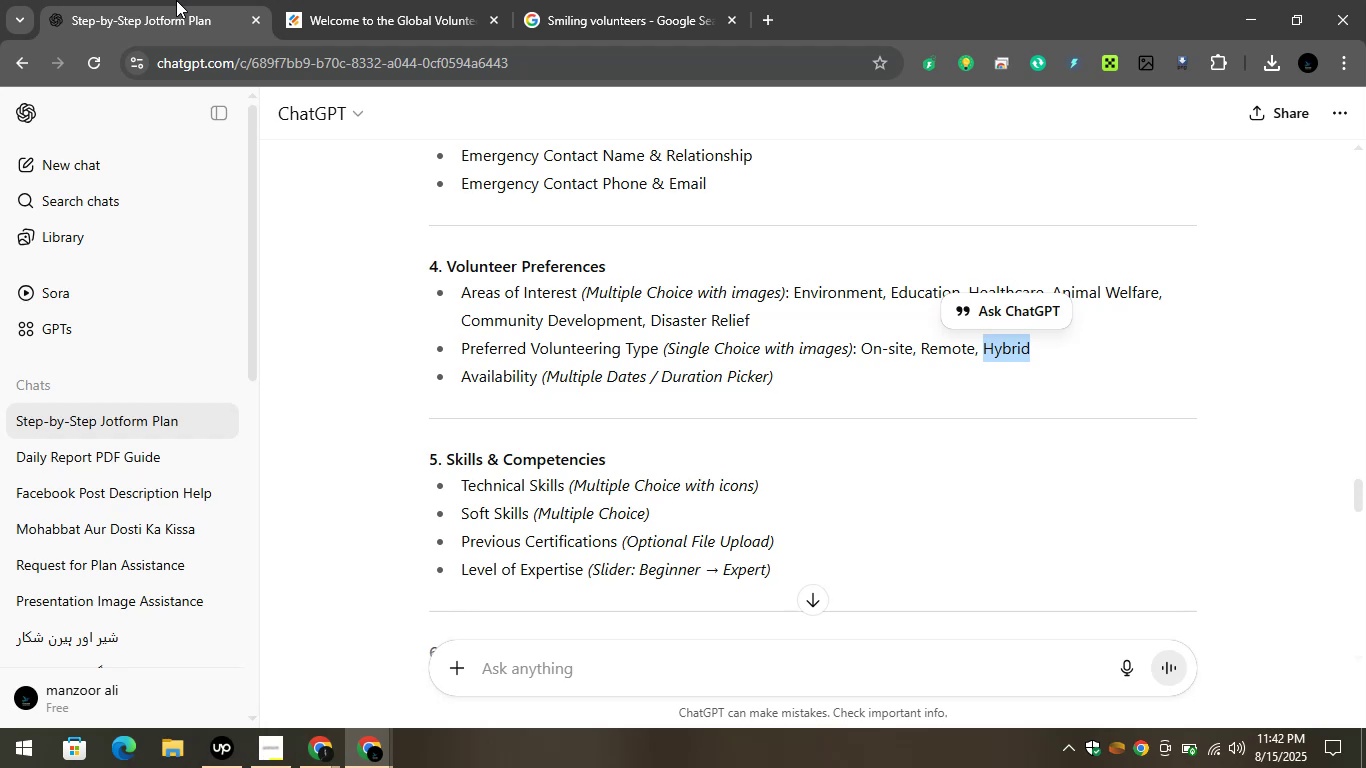 
left_click_drag(start_coordinate=[465, 376], to_coordinate=[536, 383])
 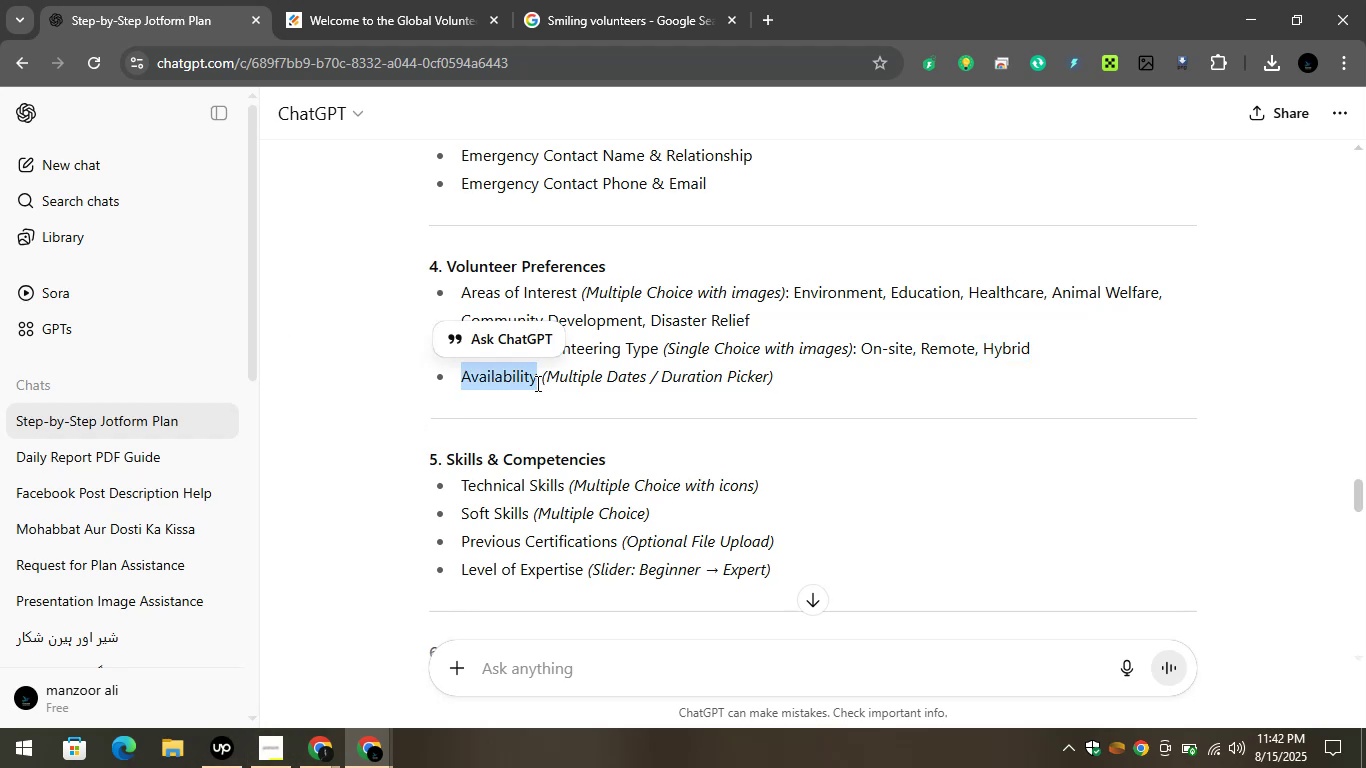 
key(Control+C)
 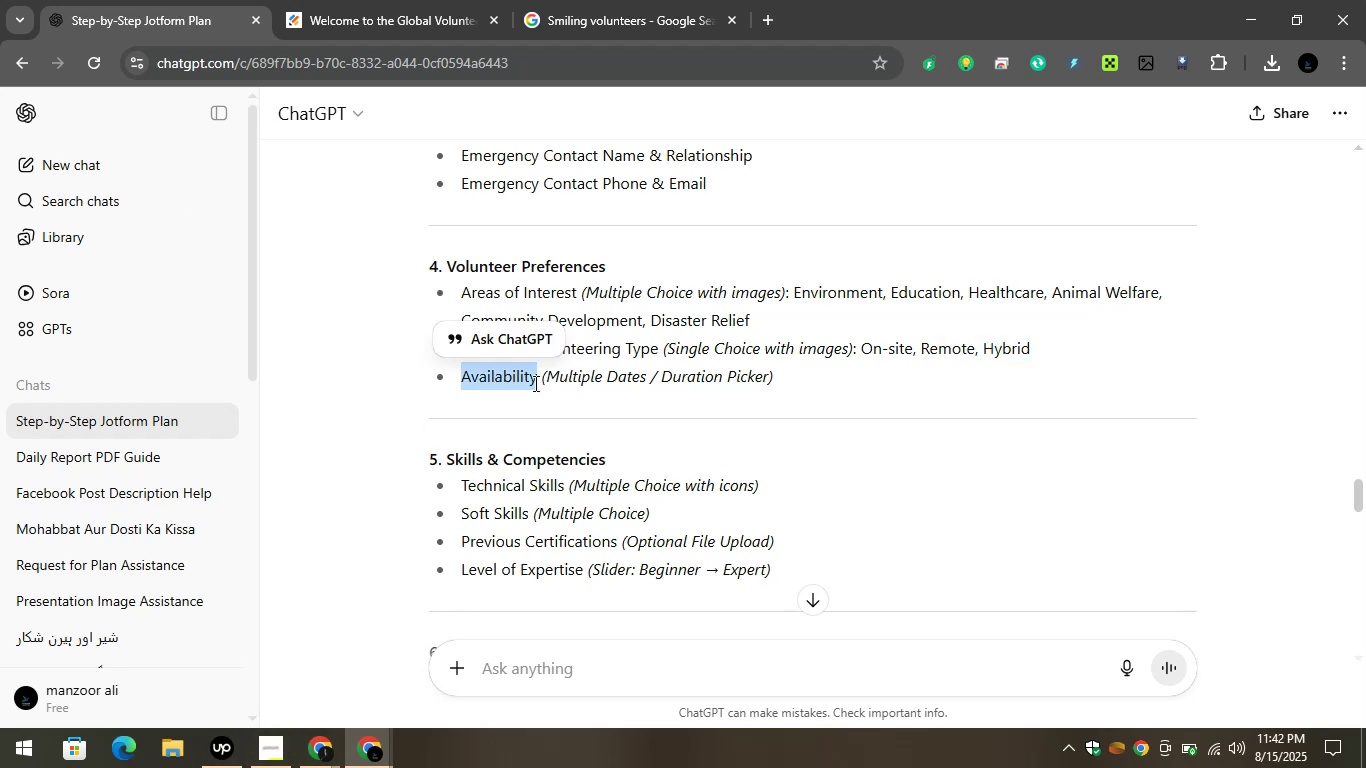 
key(Control+C)
 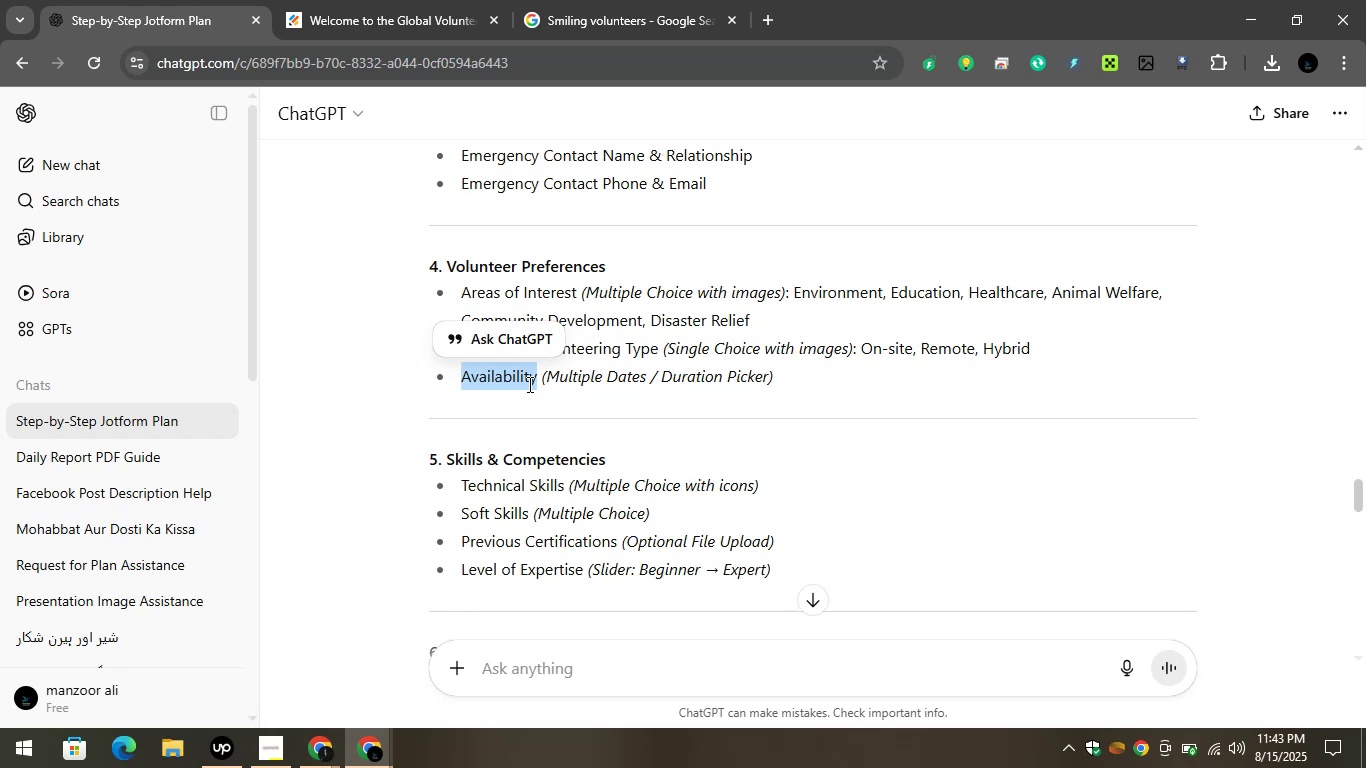 
wait(18.3)
 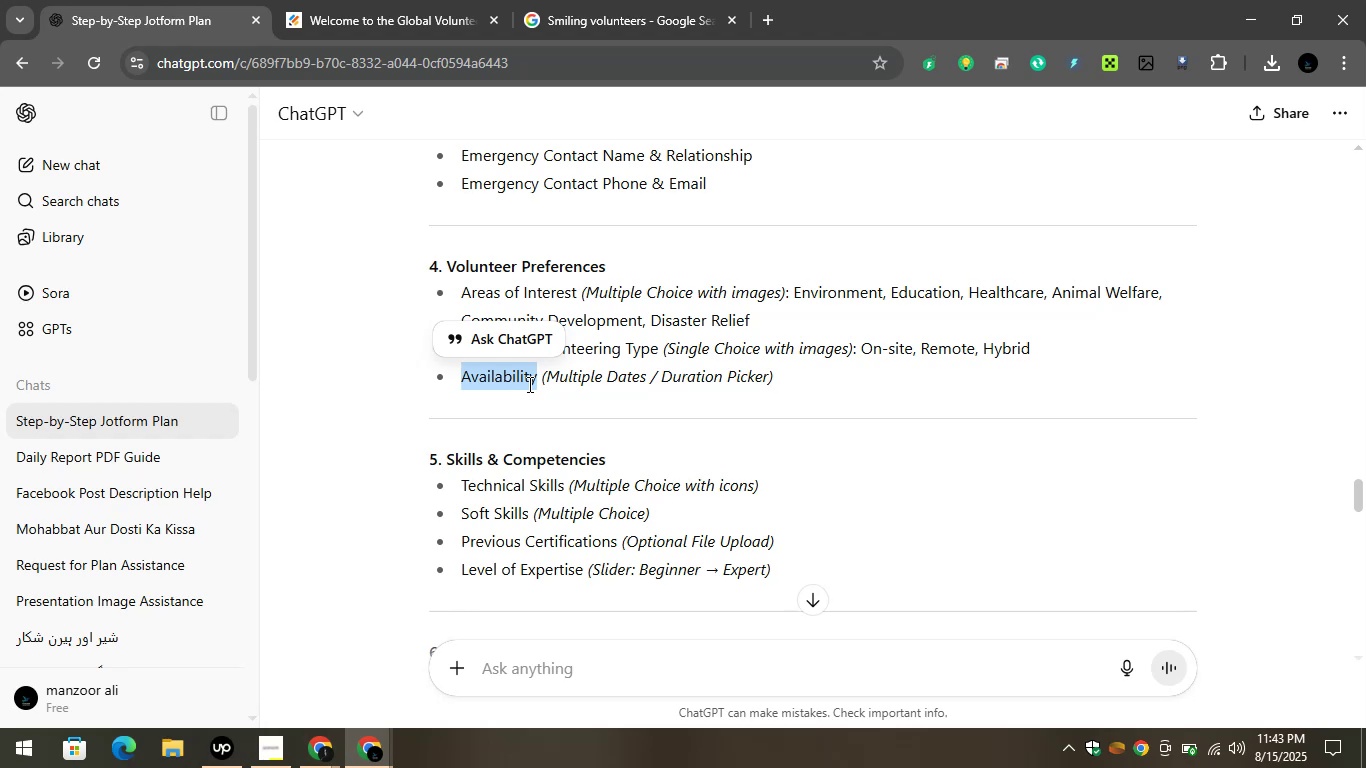 
left_click([302, 0])
 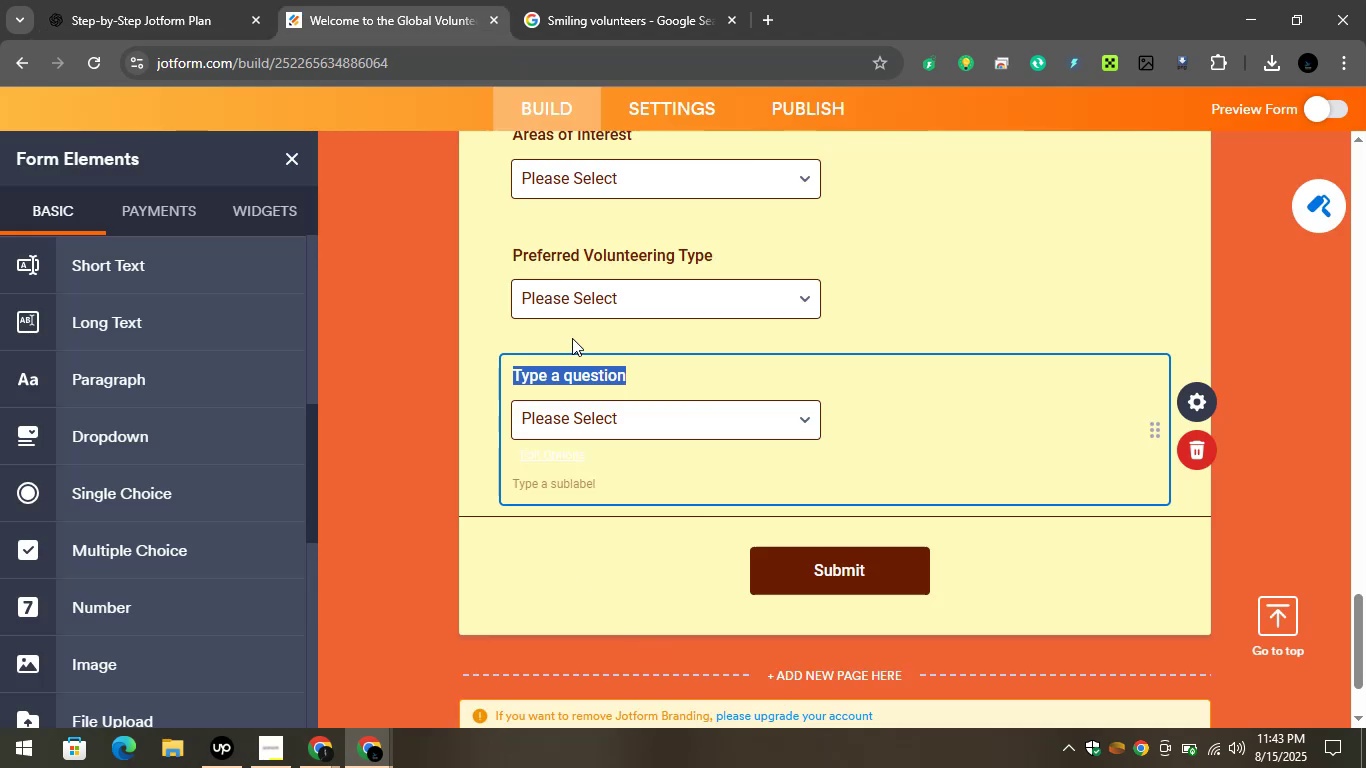 
key(Control+V)
 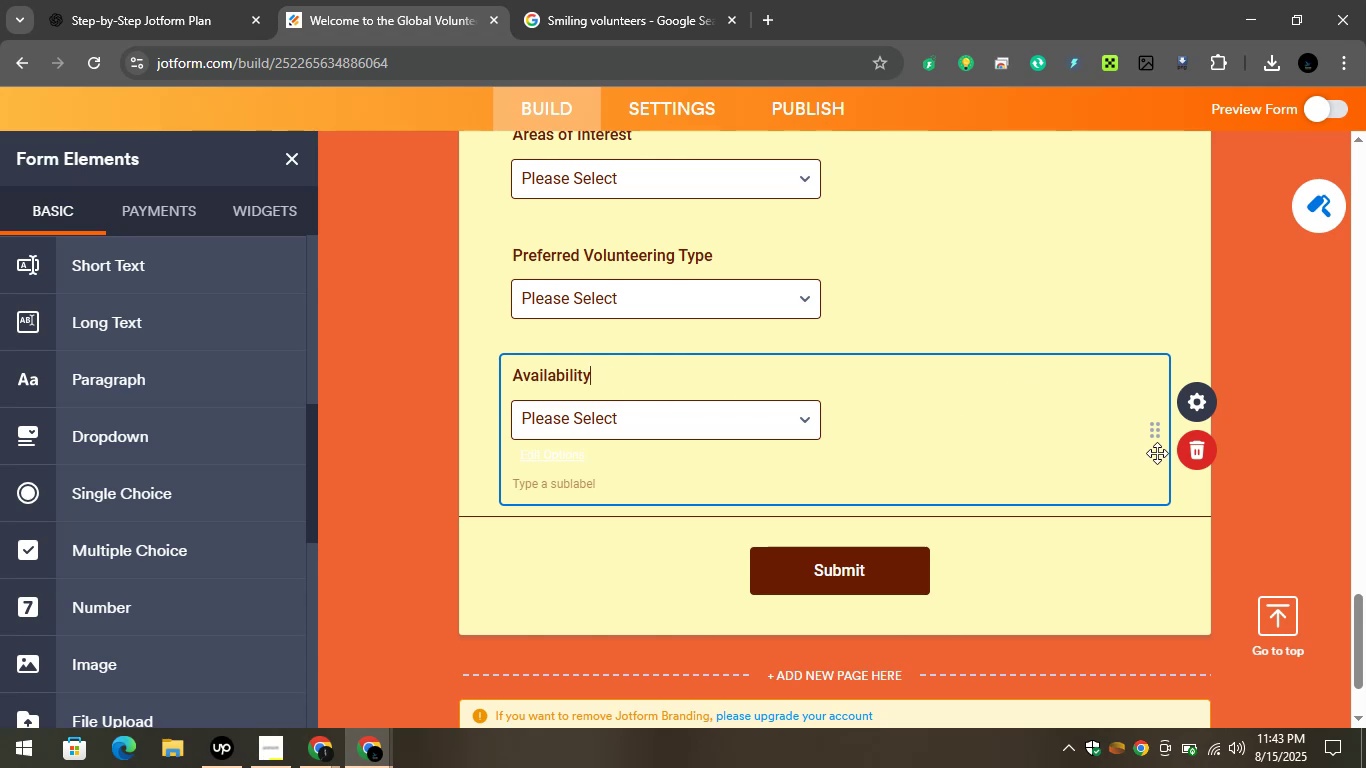 
left_click([1198, 446])
 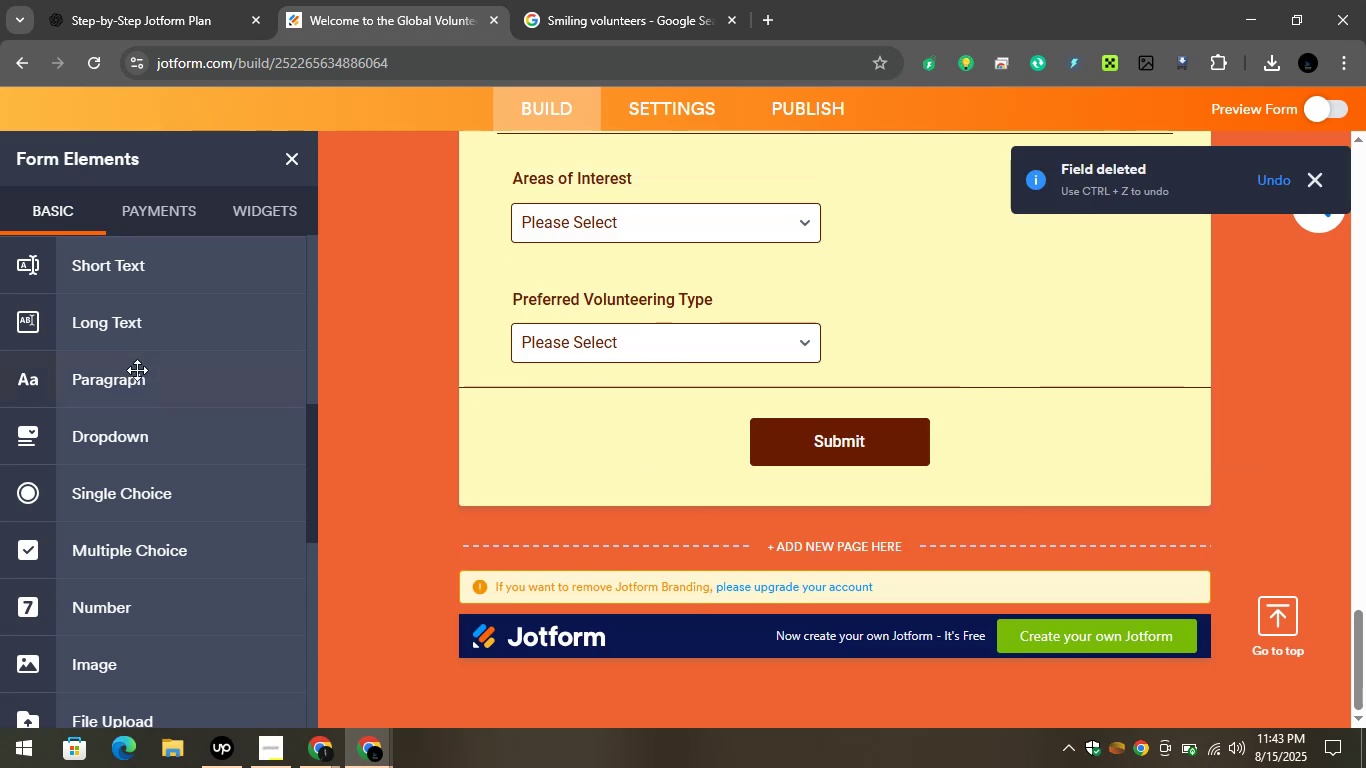 
scroll: coordinate [149, 289], scroll_direction: up, amount: 7.0
 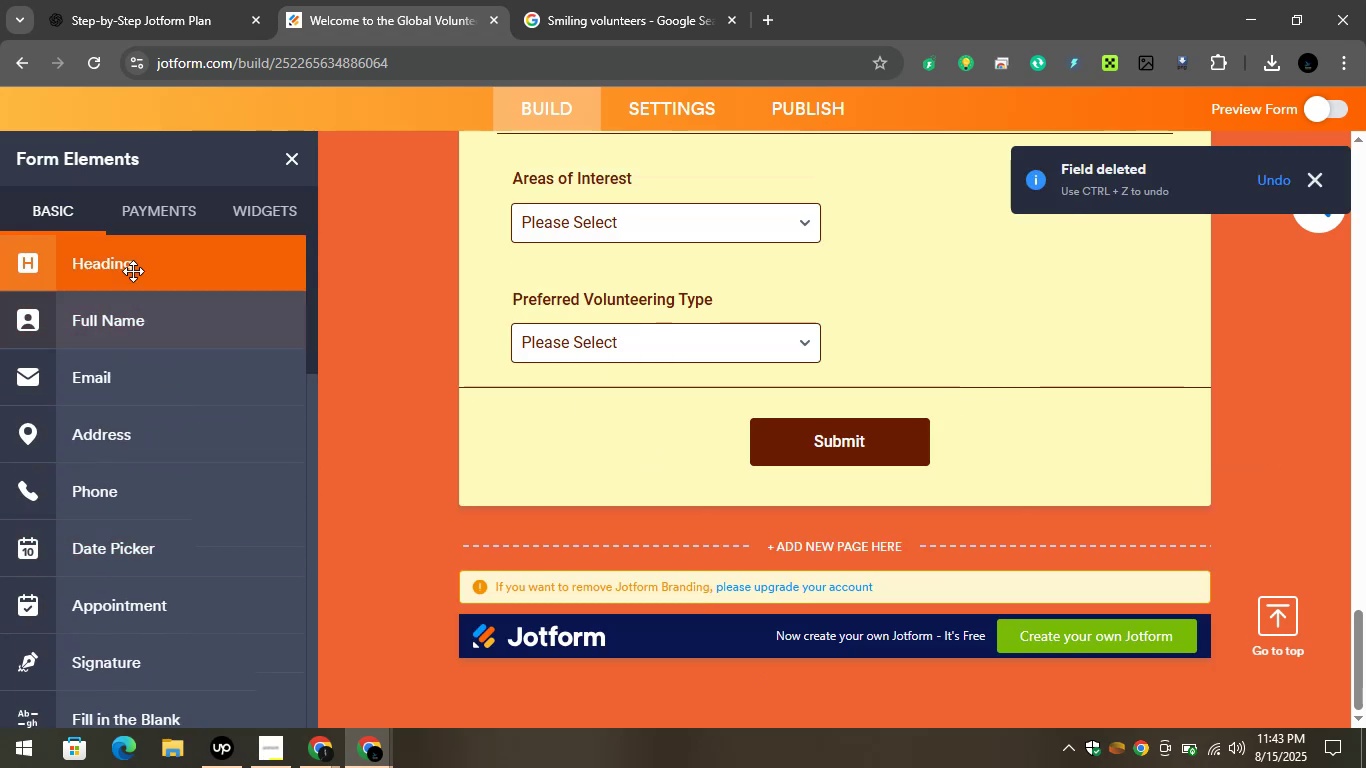 
left_click_drag(start_coordinate=[130, 268], to_coordinate=[605, 371])
 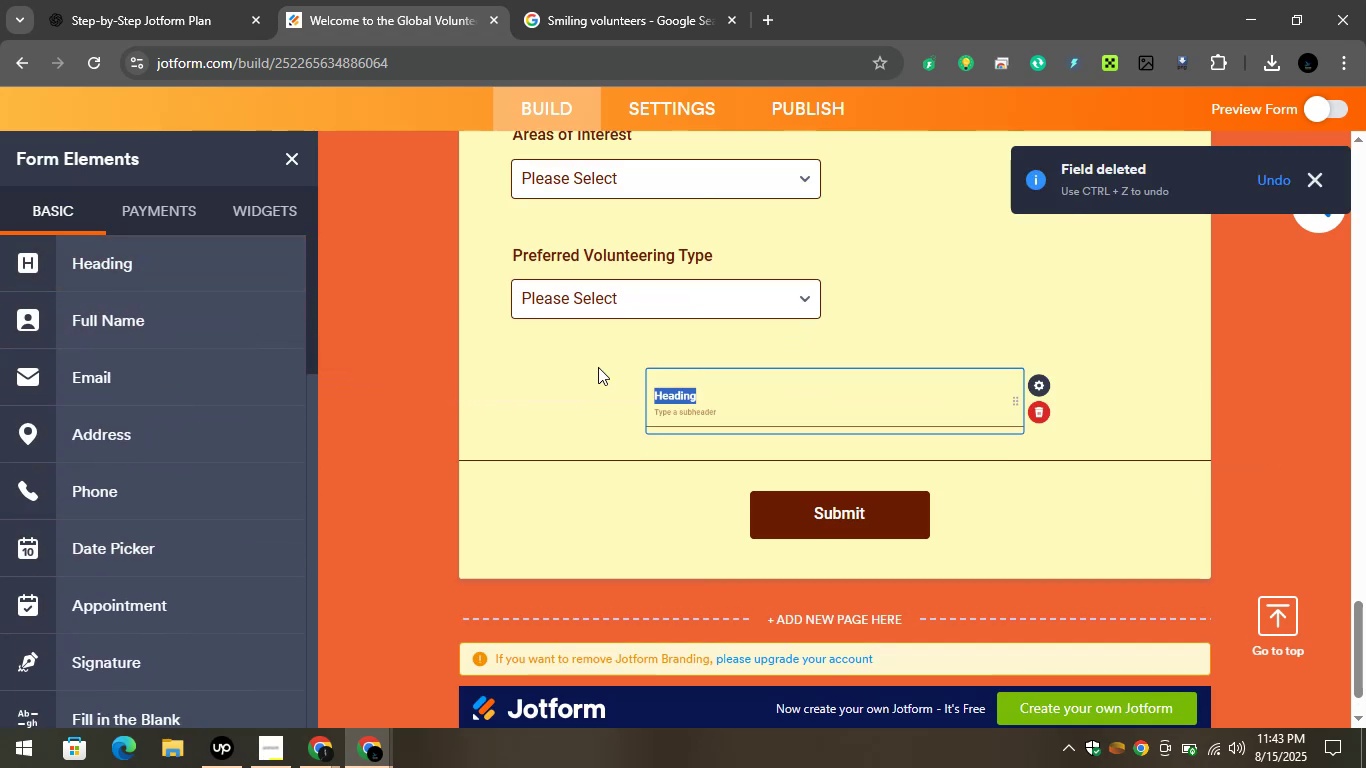 
key(Control+V)
 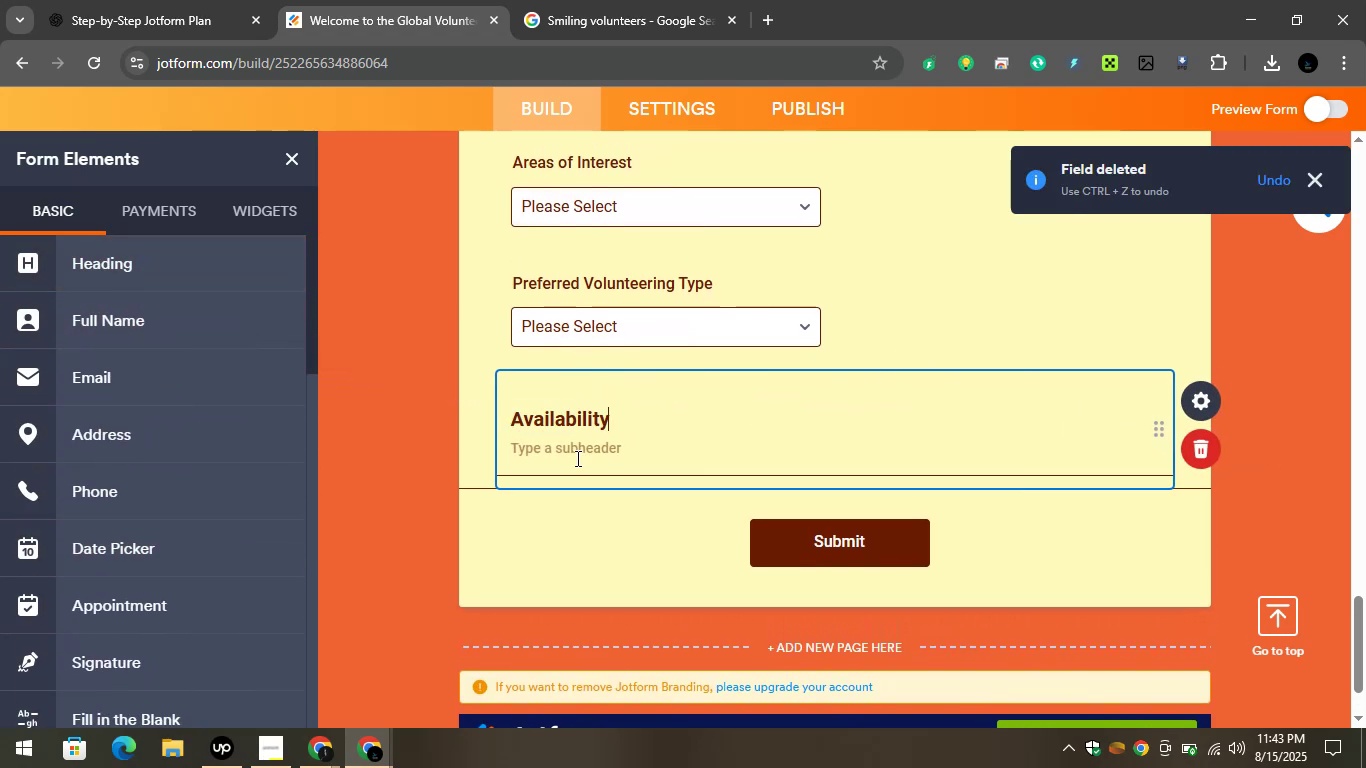 
key(Control+A)
 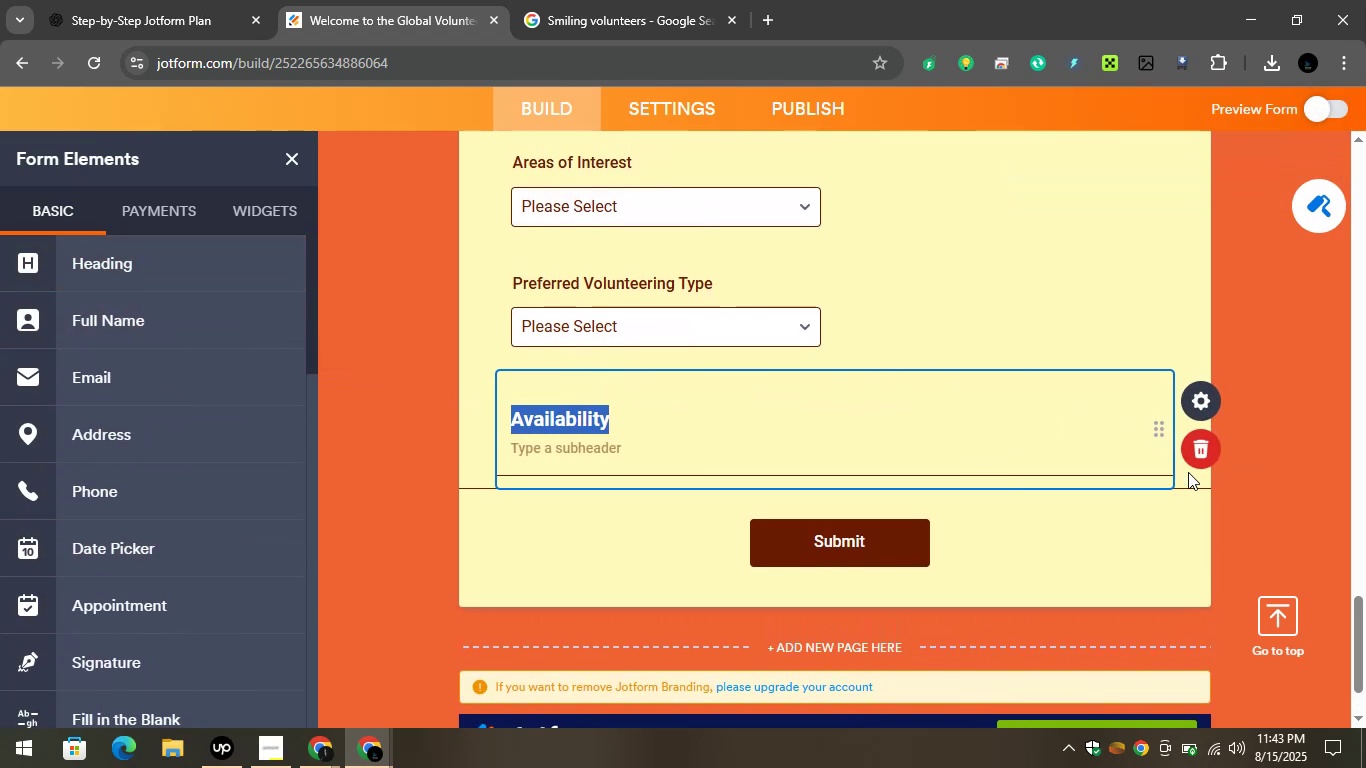 
left_click([1199, 447])
 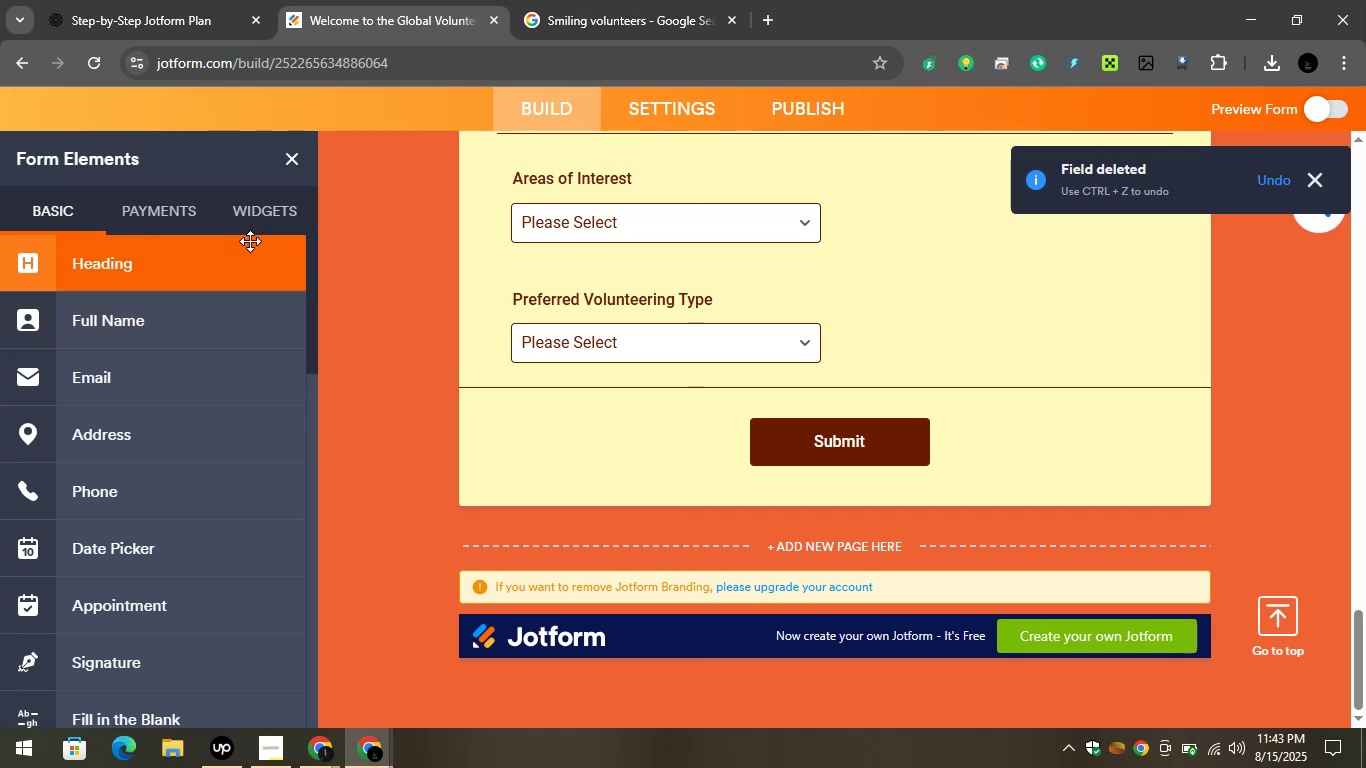 
left_click([240, 218])
 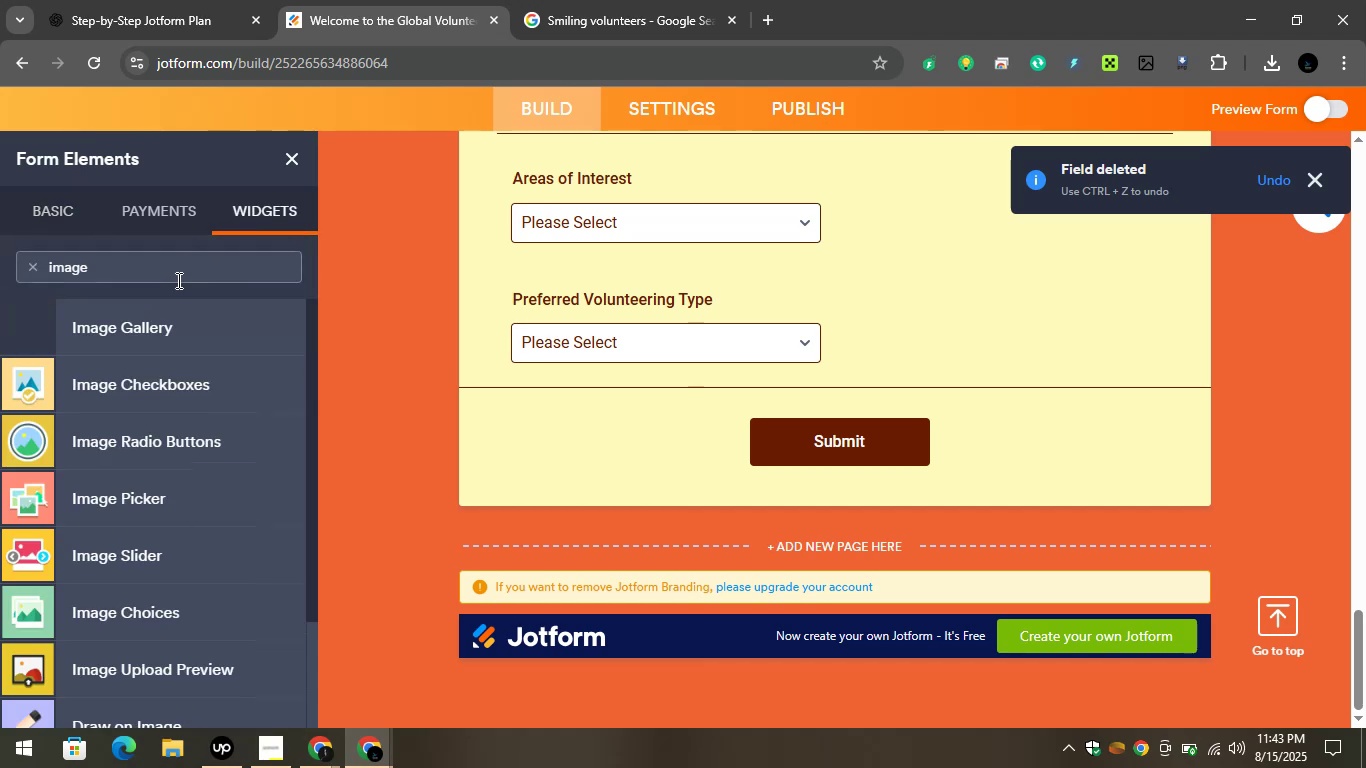 
left_click_drag(start_coordinate=[175, 282], to_coordinate=[65, 267])
 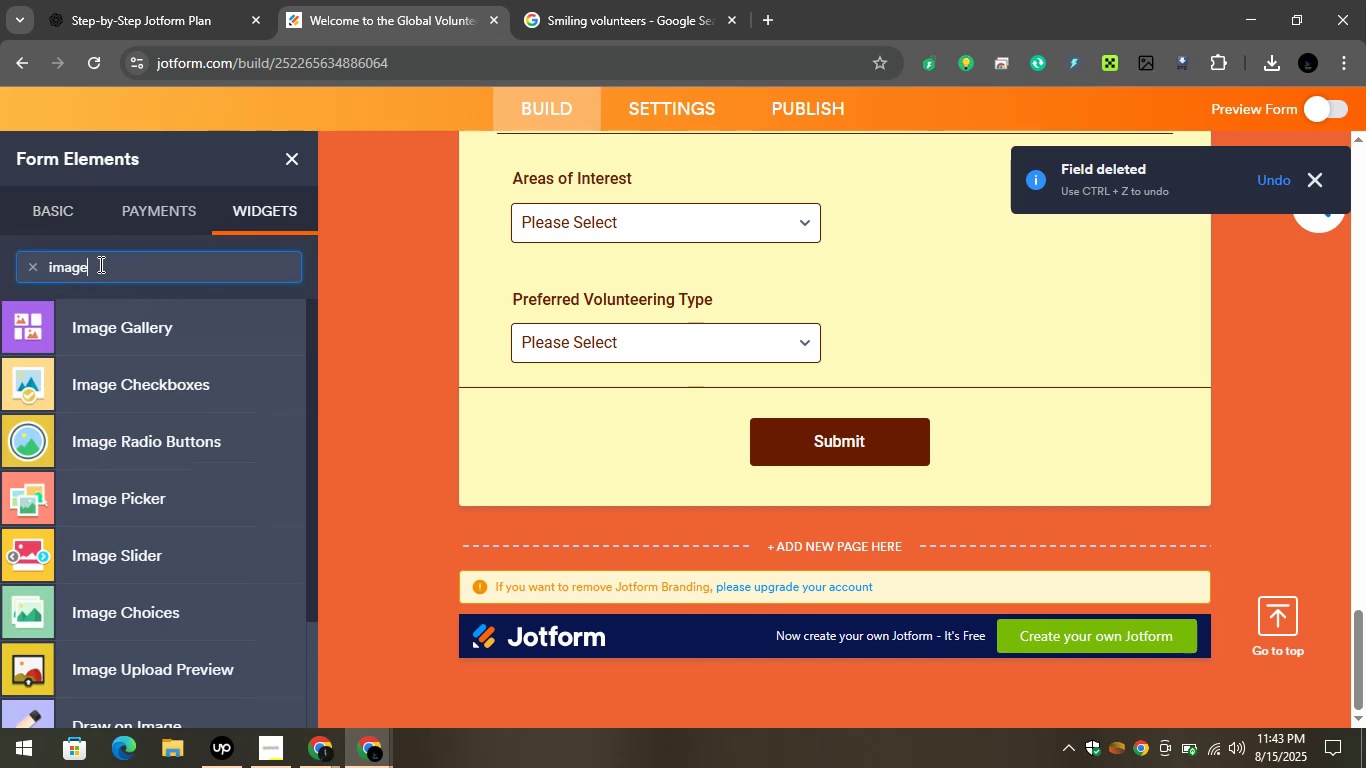 
left_click_drag(start_coordinate=[99, 264], to_coordinate=[26, 264])
 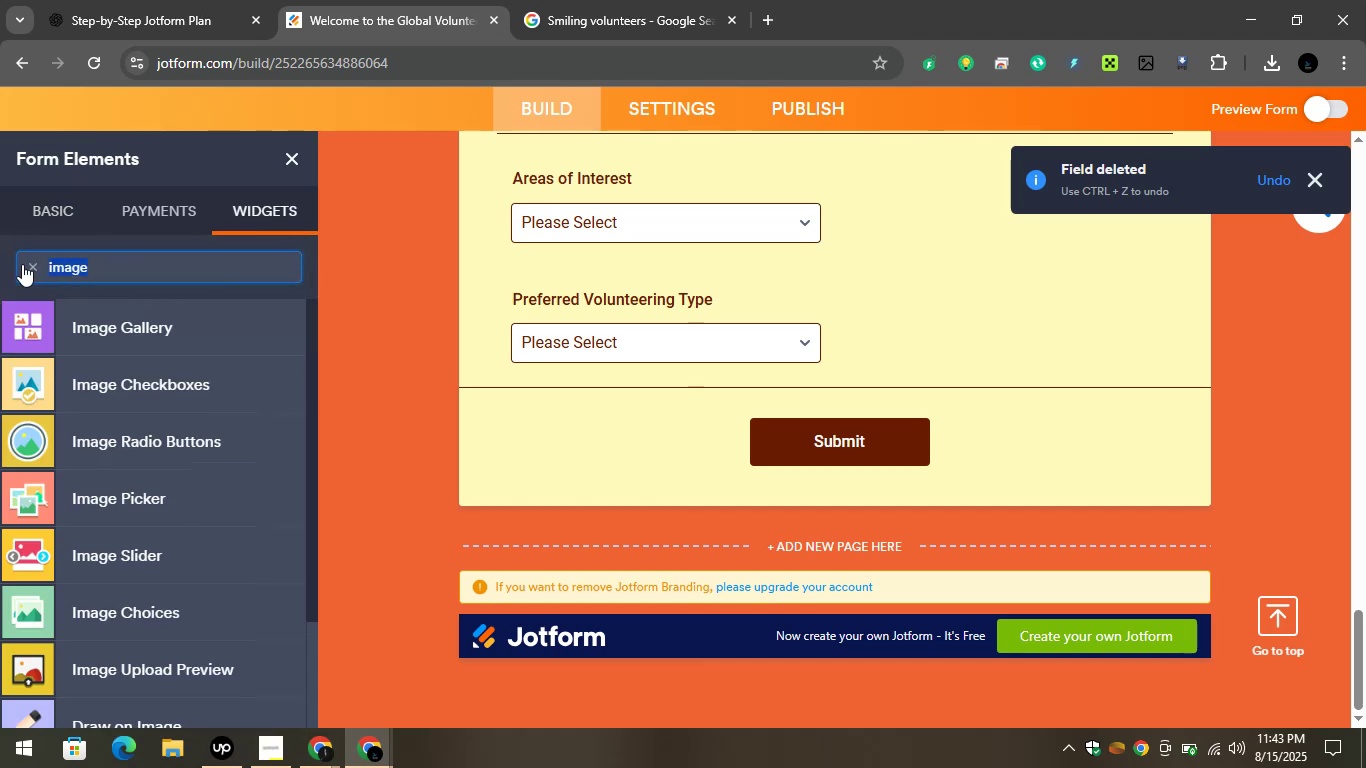 
type(date)
 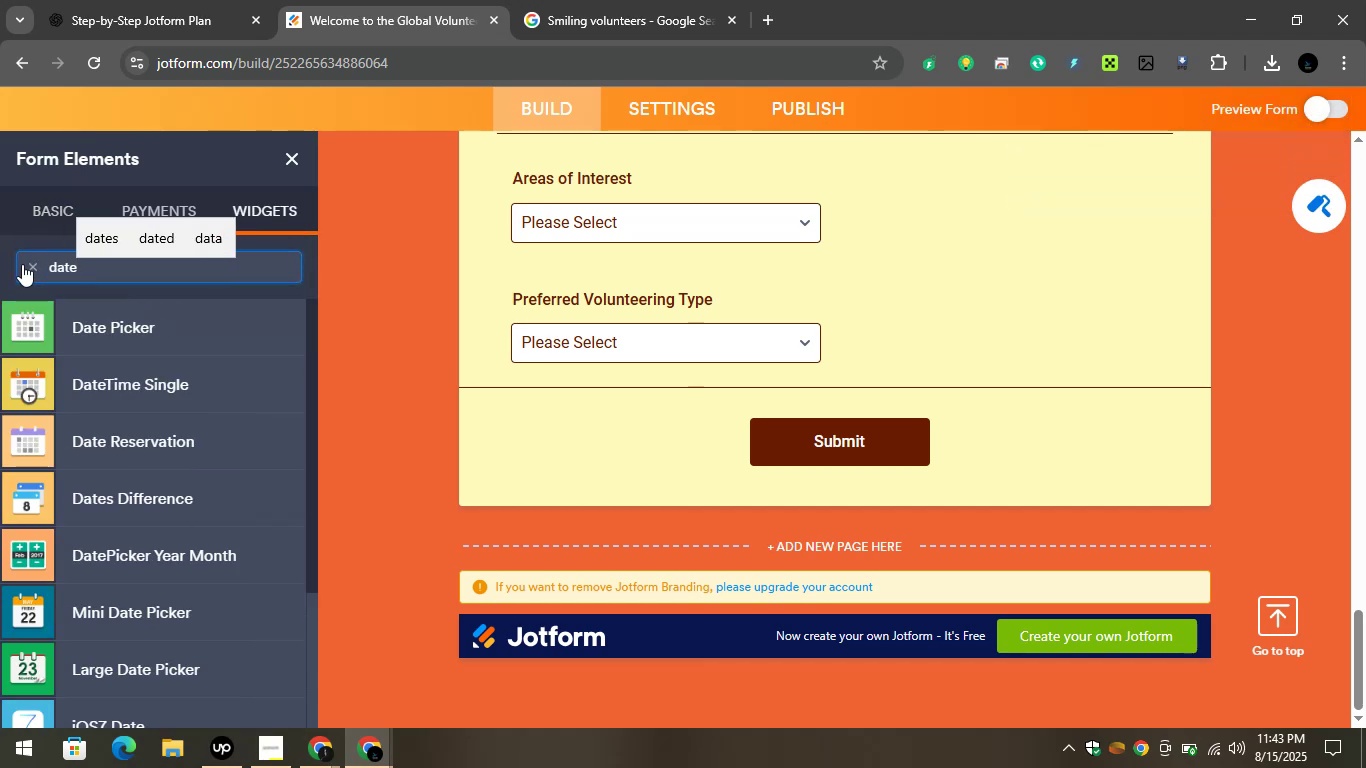 
wait(5.28)
 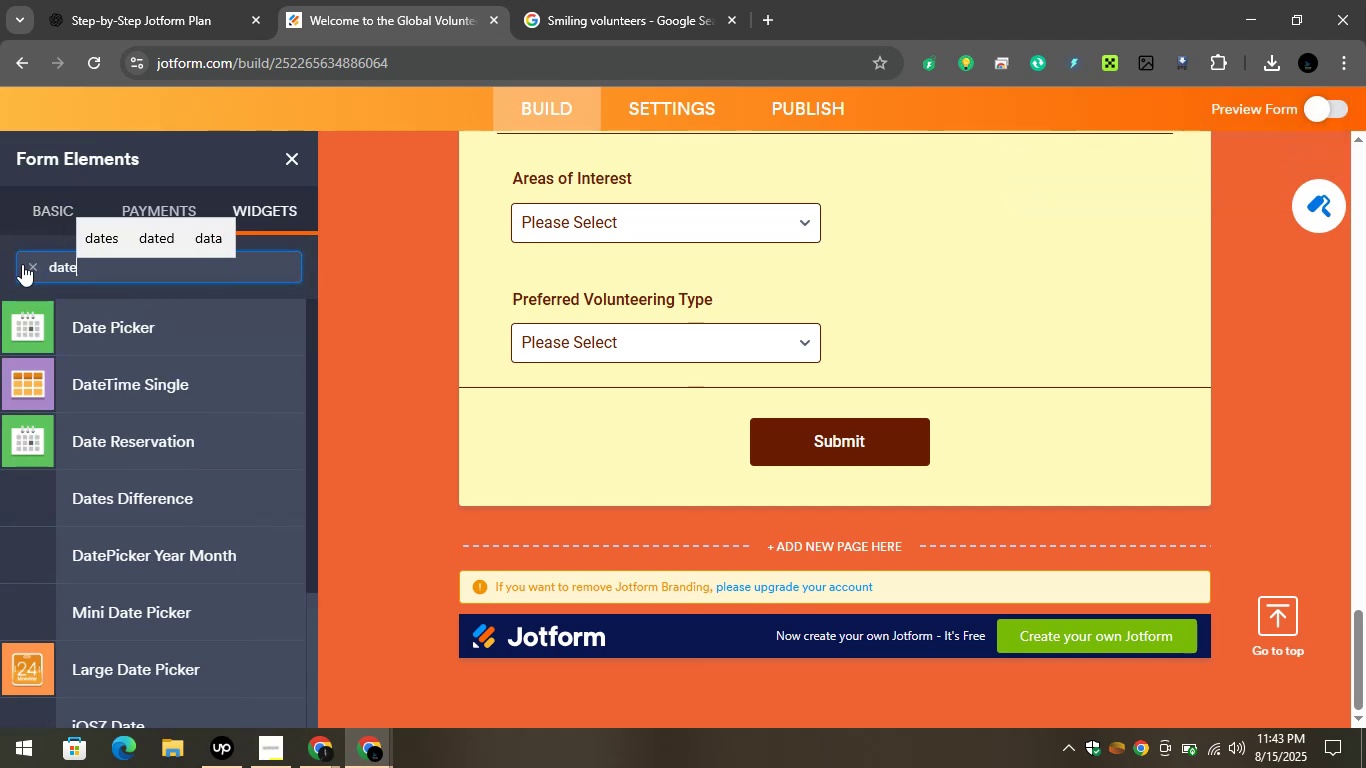 
left_click_drag(start_coordinate=[105, 333], to_coordinate=[648, 383])
 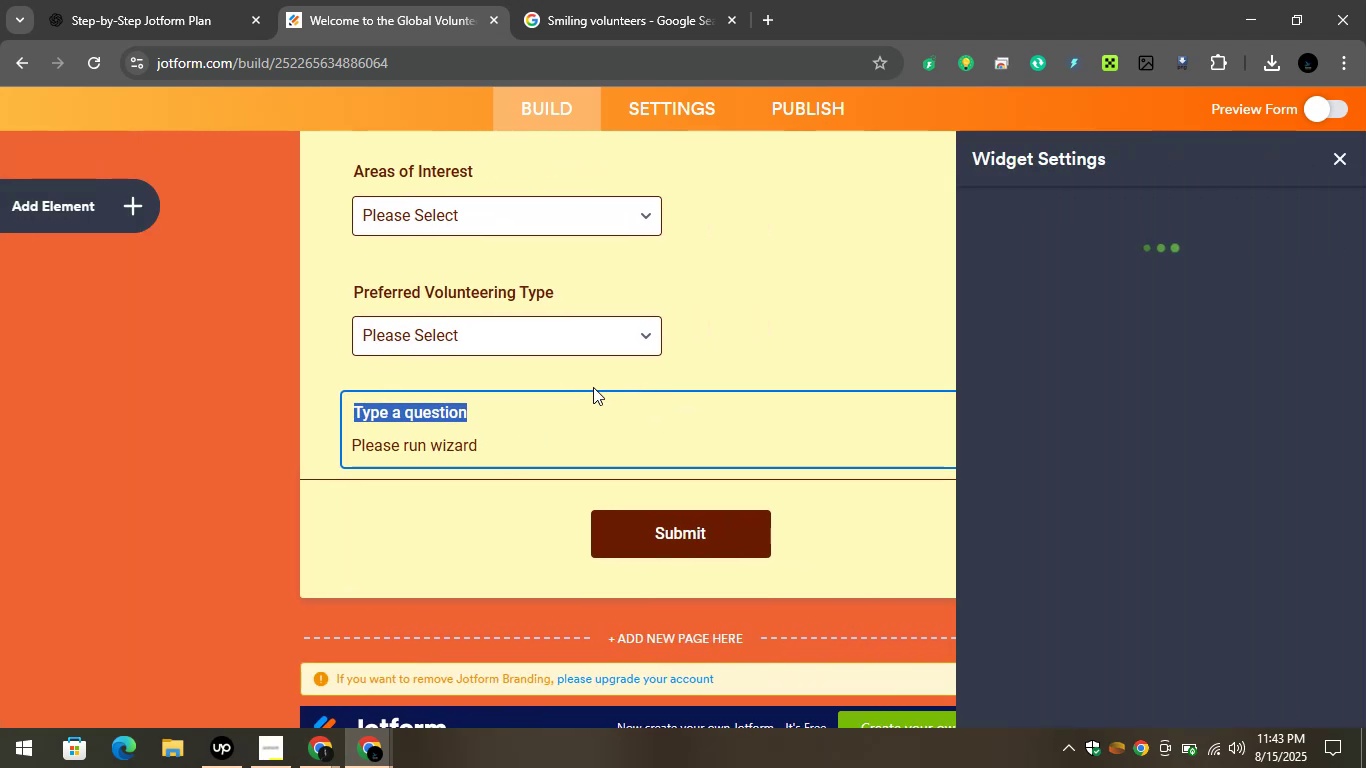 
key(Control+V)
 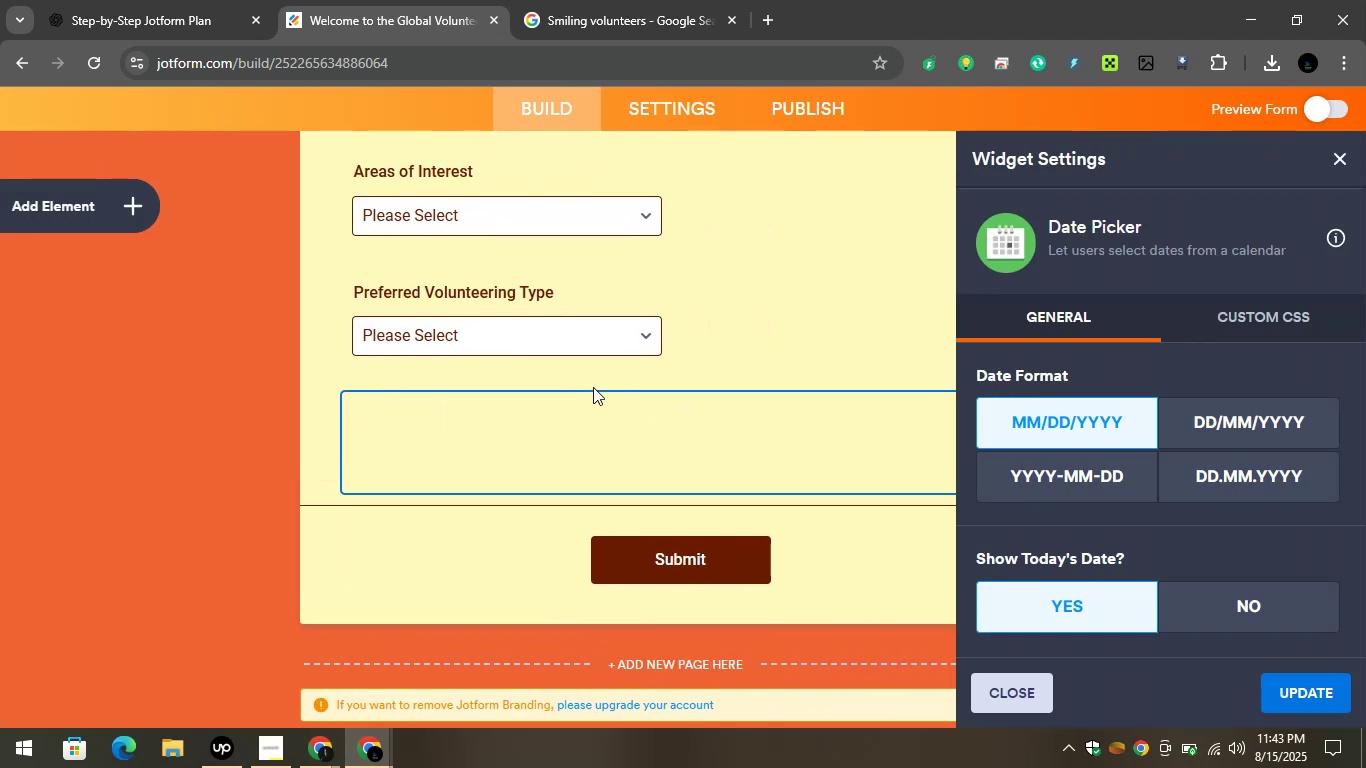 
key(Control+V)
 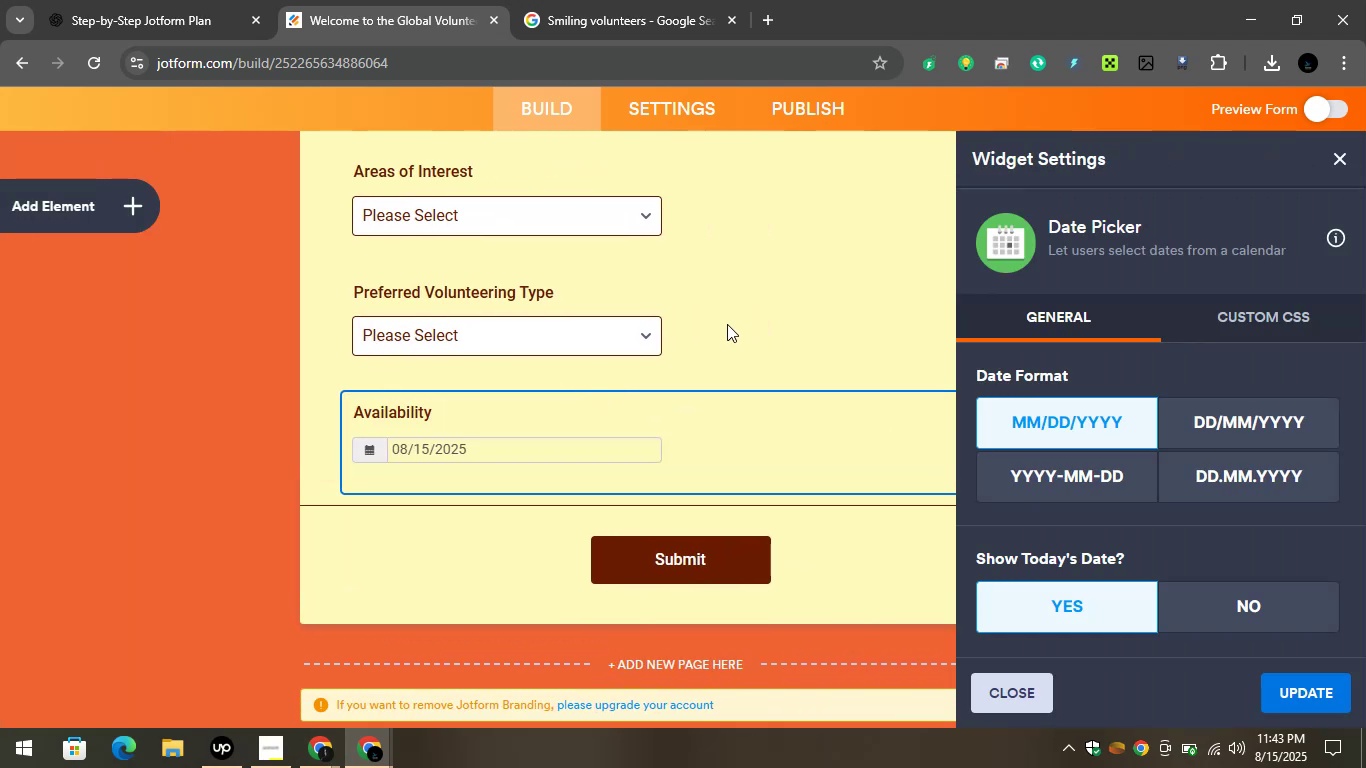 
left_click([763, 321])
 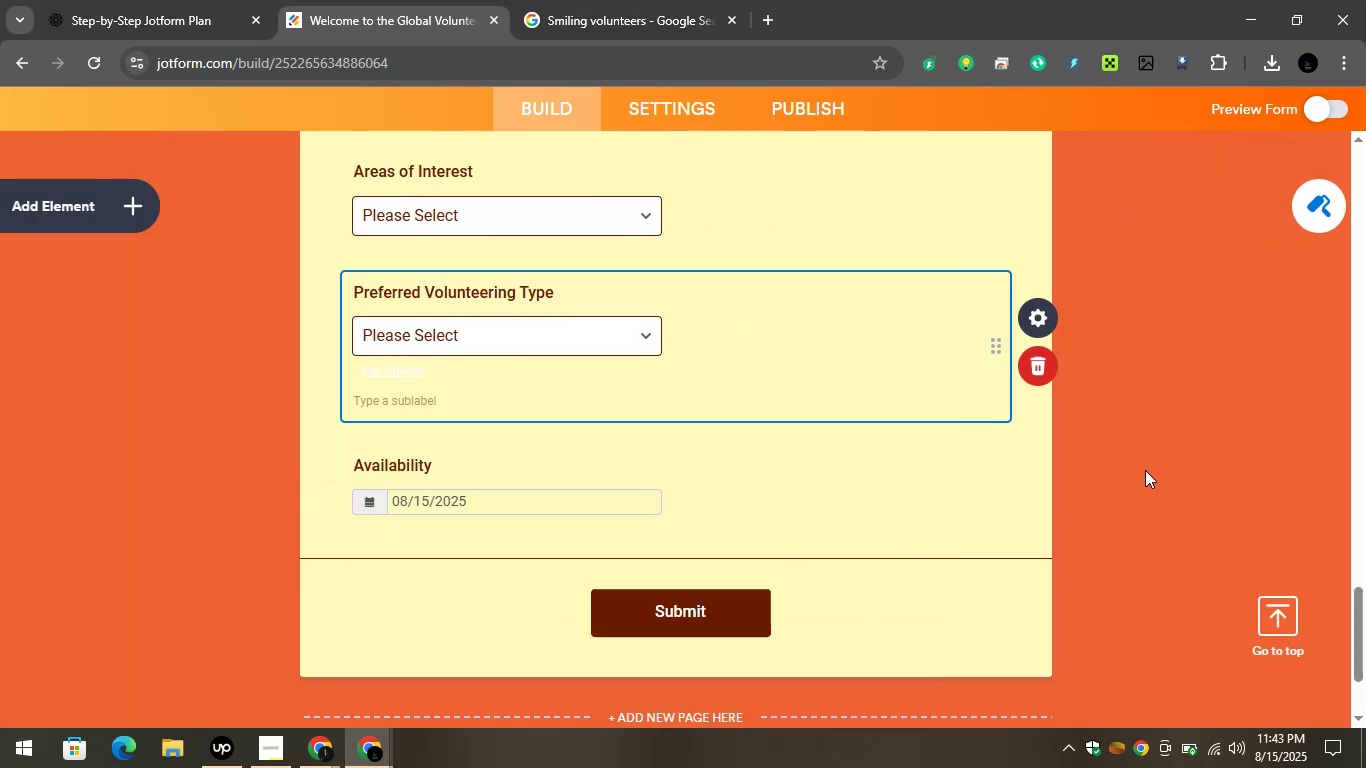 
left_click([1145, 455])
 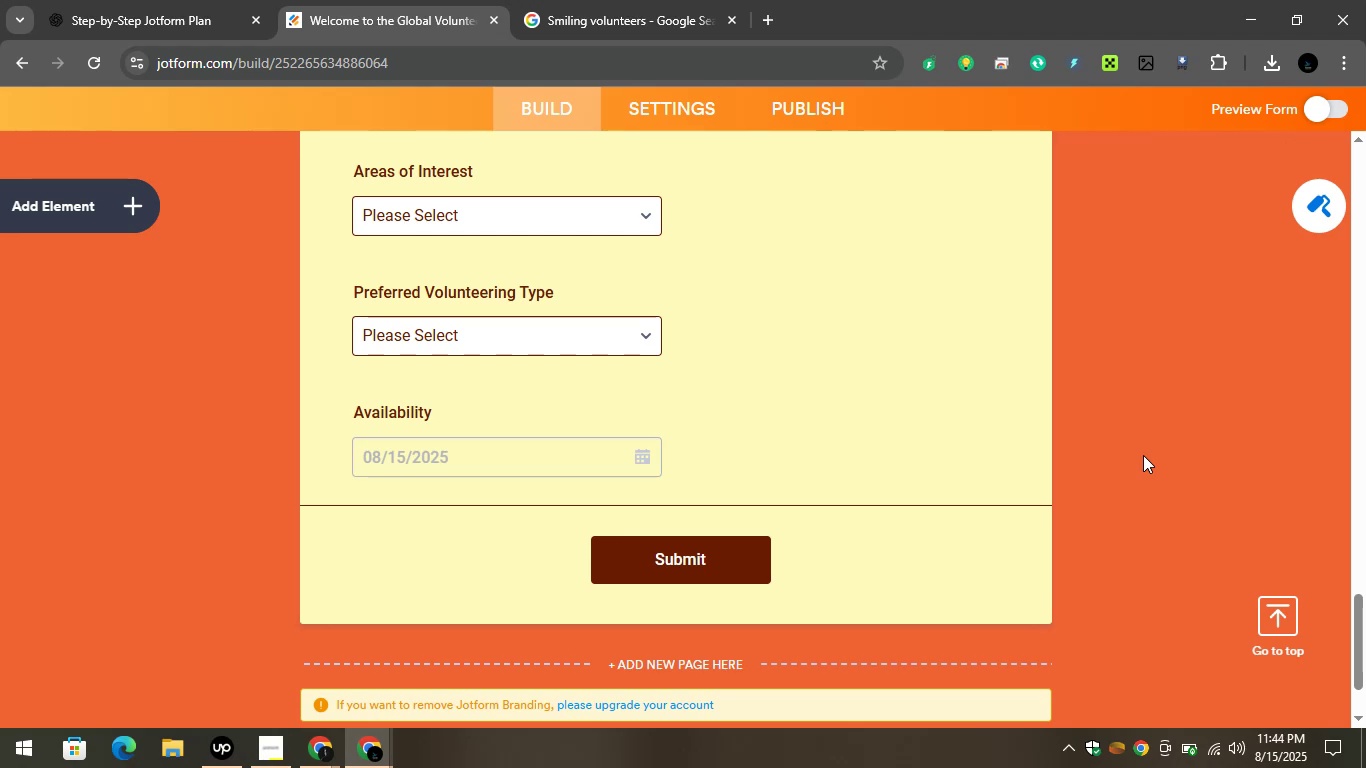 
wait(22.49)
 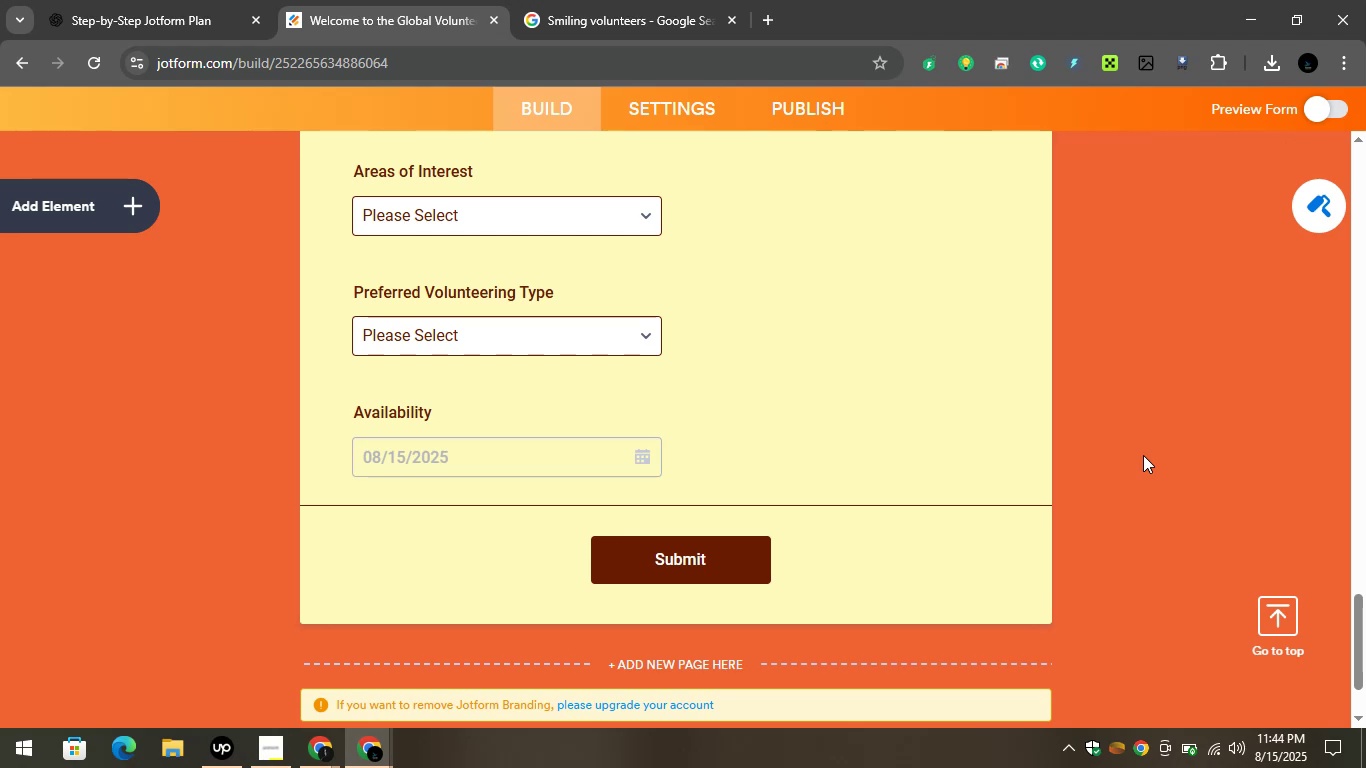 
left_click([93, 0])
 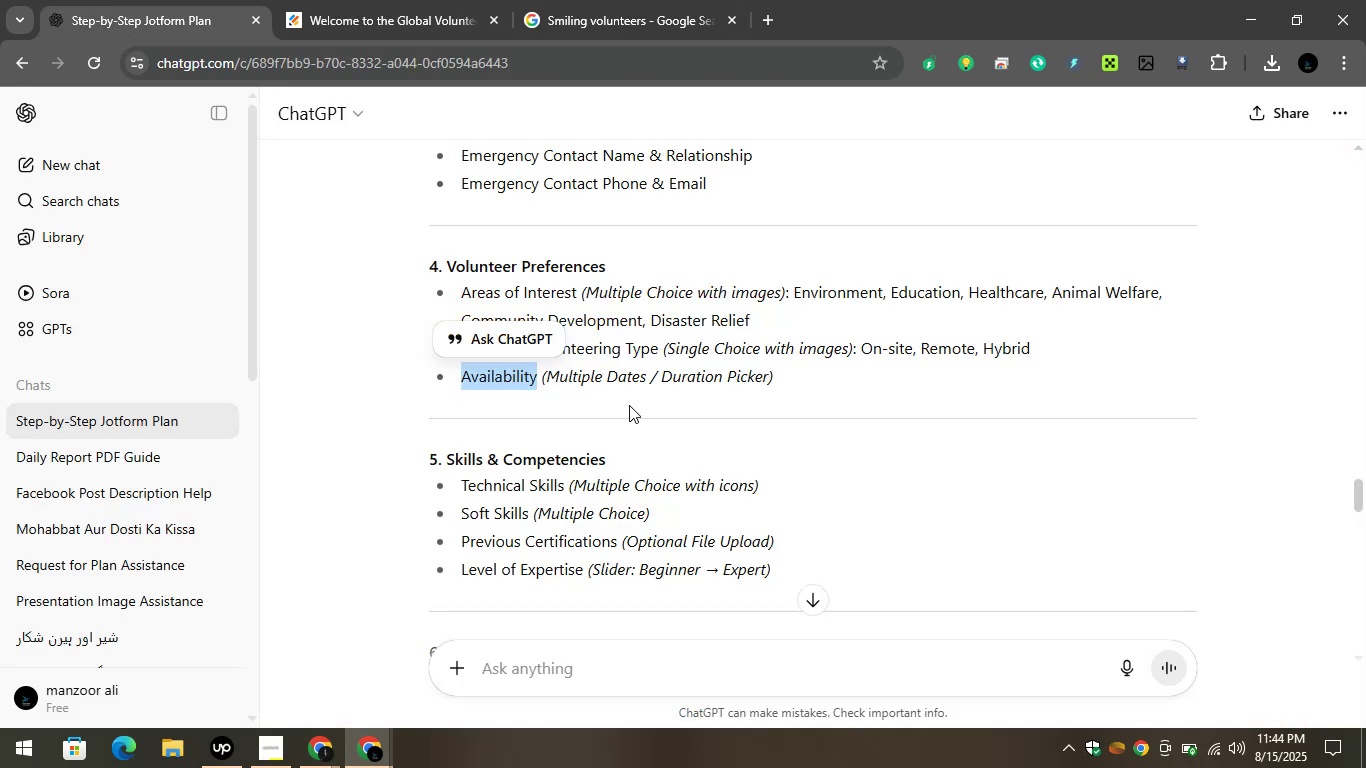 
left_click([629, 405])
 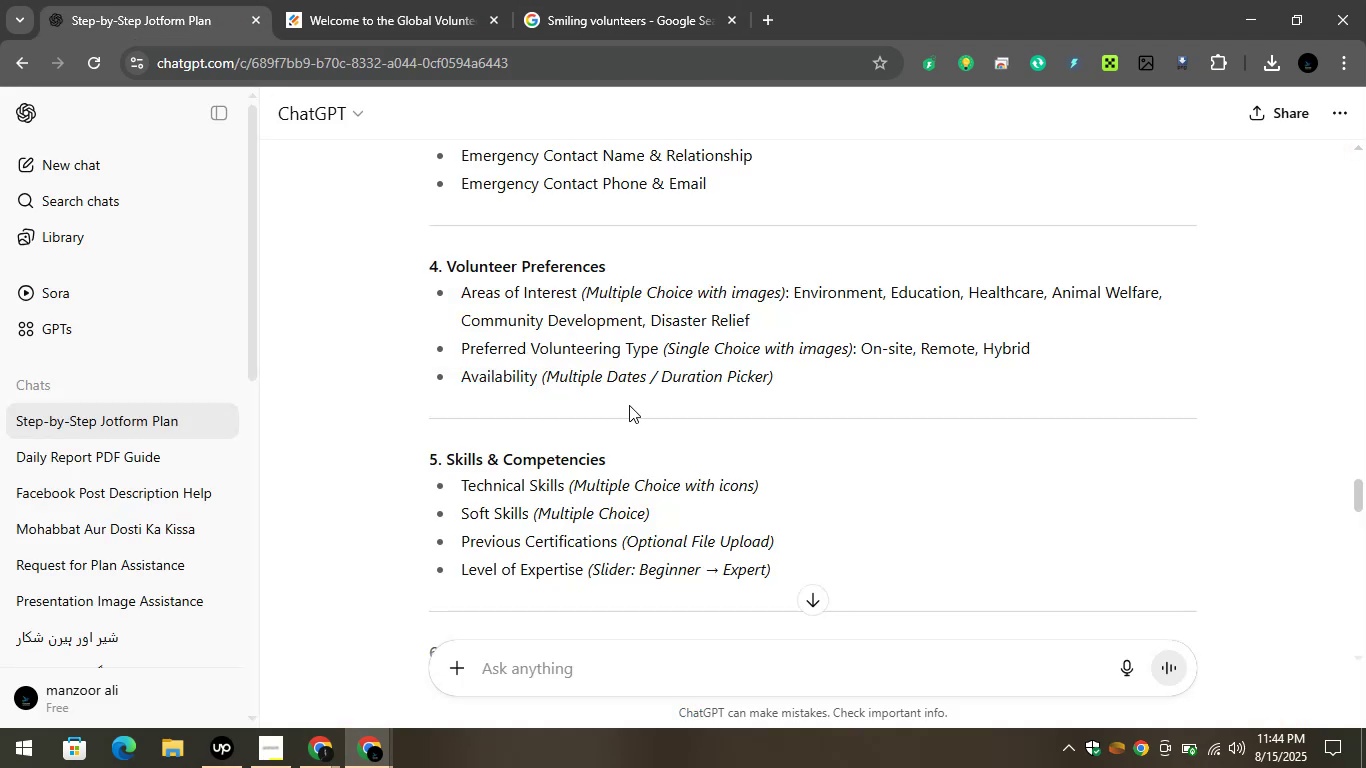 
scroll: coordinate [629, 405], scroll_direction: down, amount: 2.0
 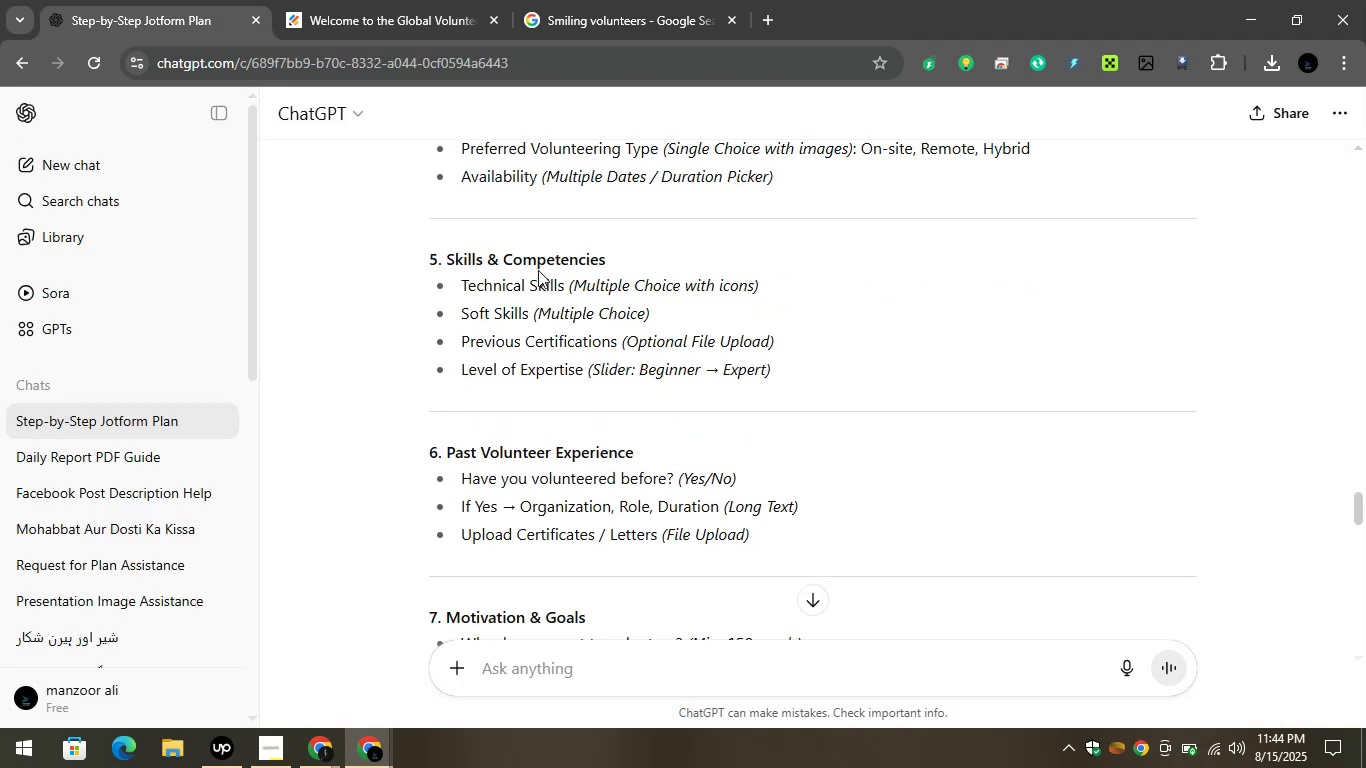 
left_click_drag(start_coordinate=[613, 263], to_coordinate=[447, 266])
 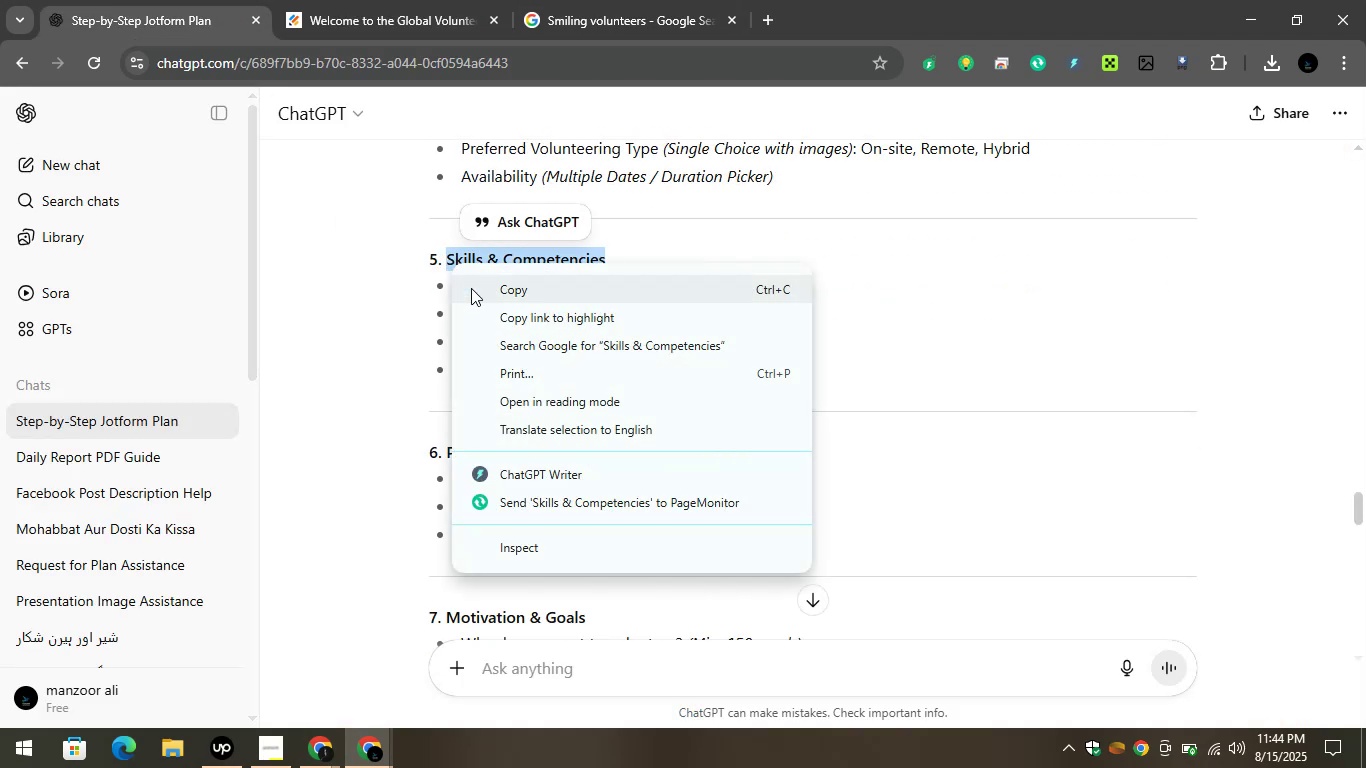 
left_click([493, 289])
 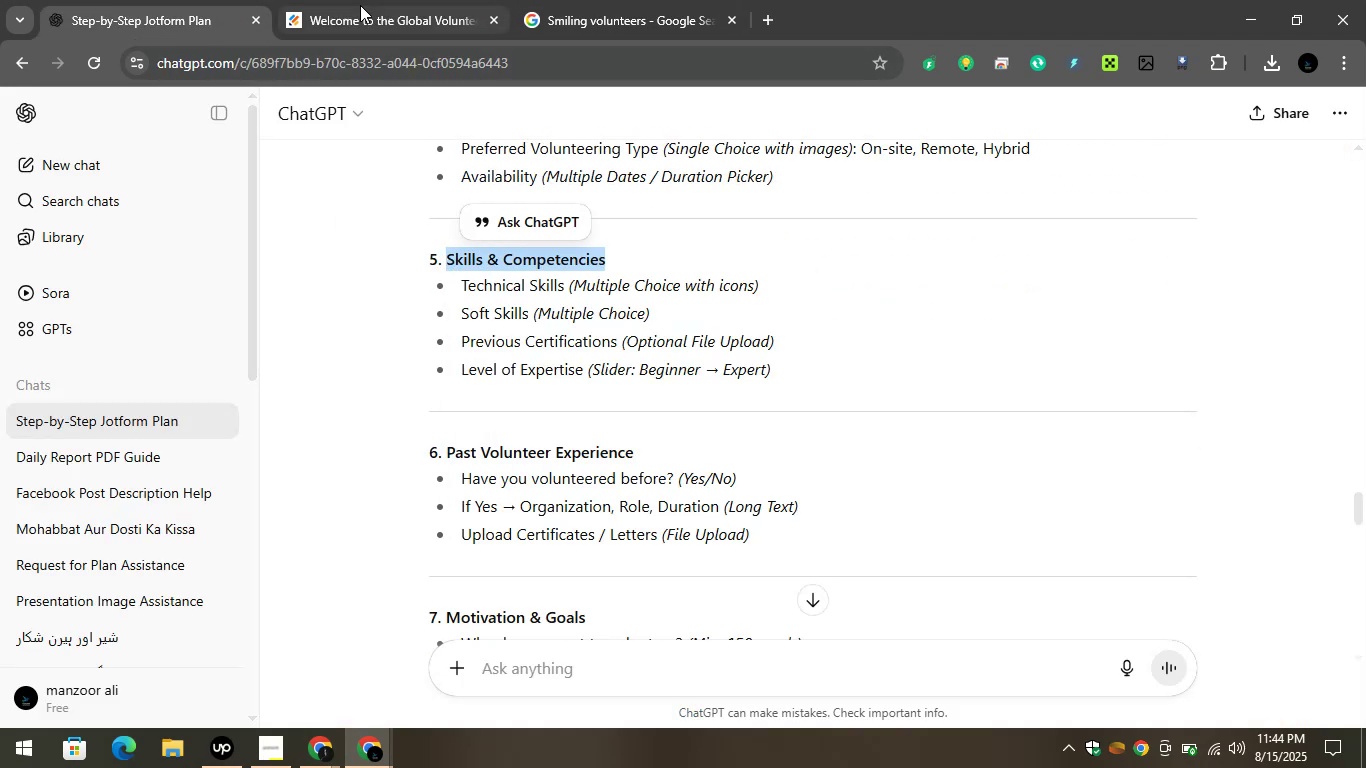 
left_click([356, 4])
 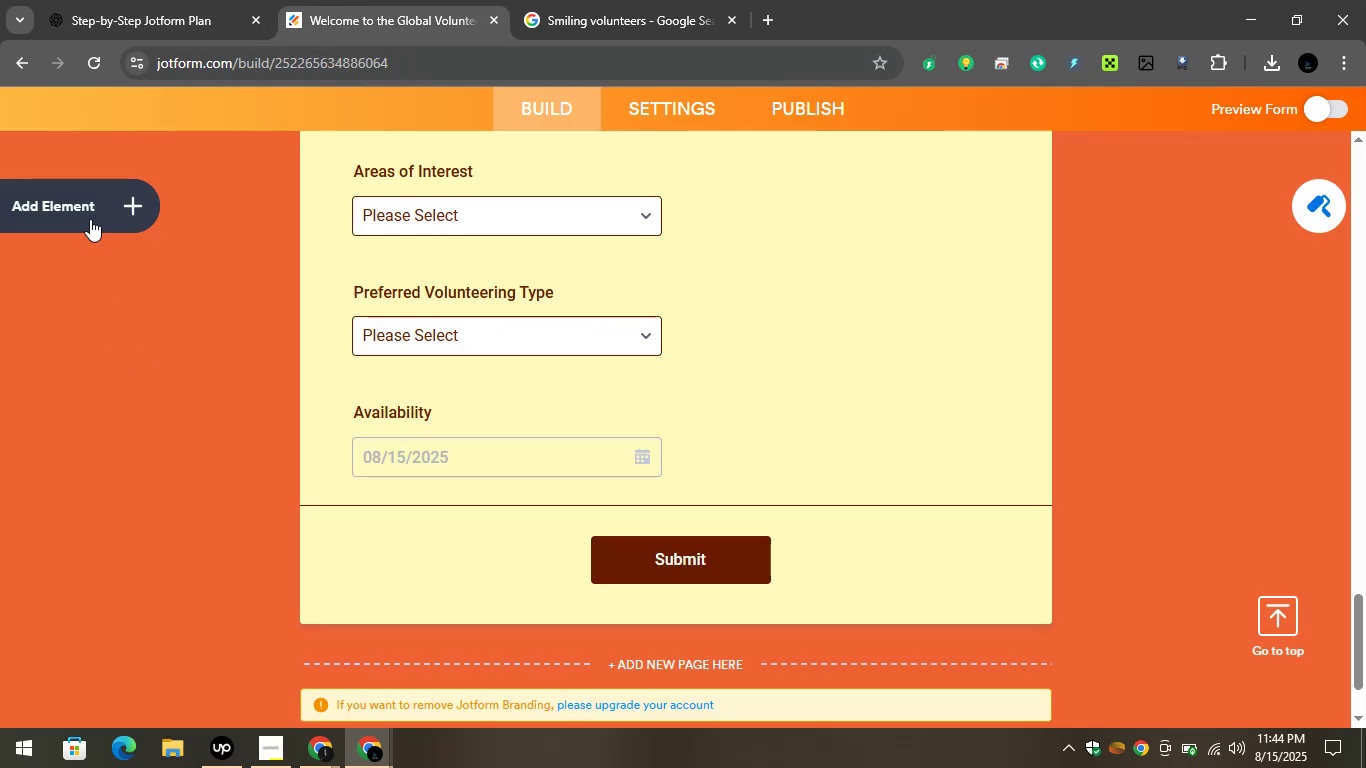 
left_click([84, 205])
 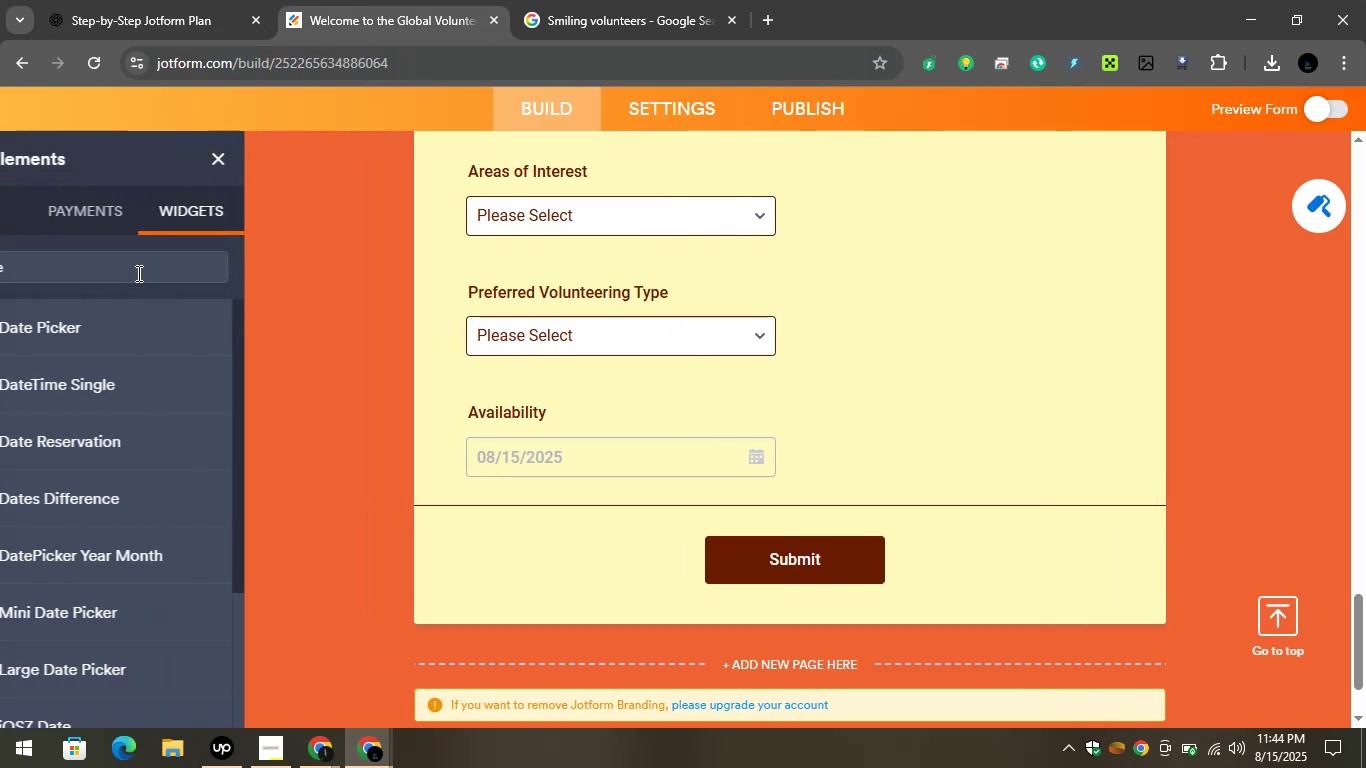 
scroll: coordinate [135, 298], scroll_direction: up, amount: 2.0
 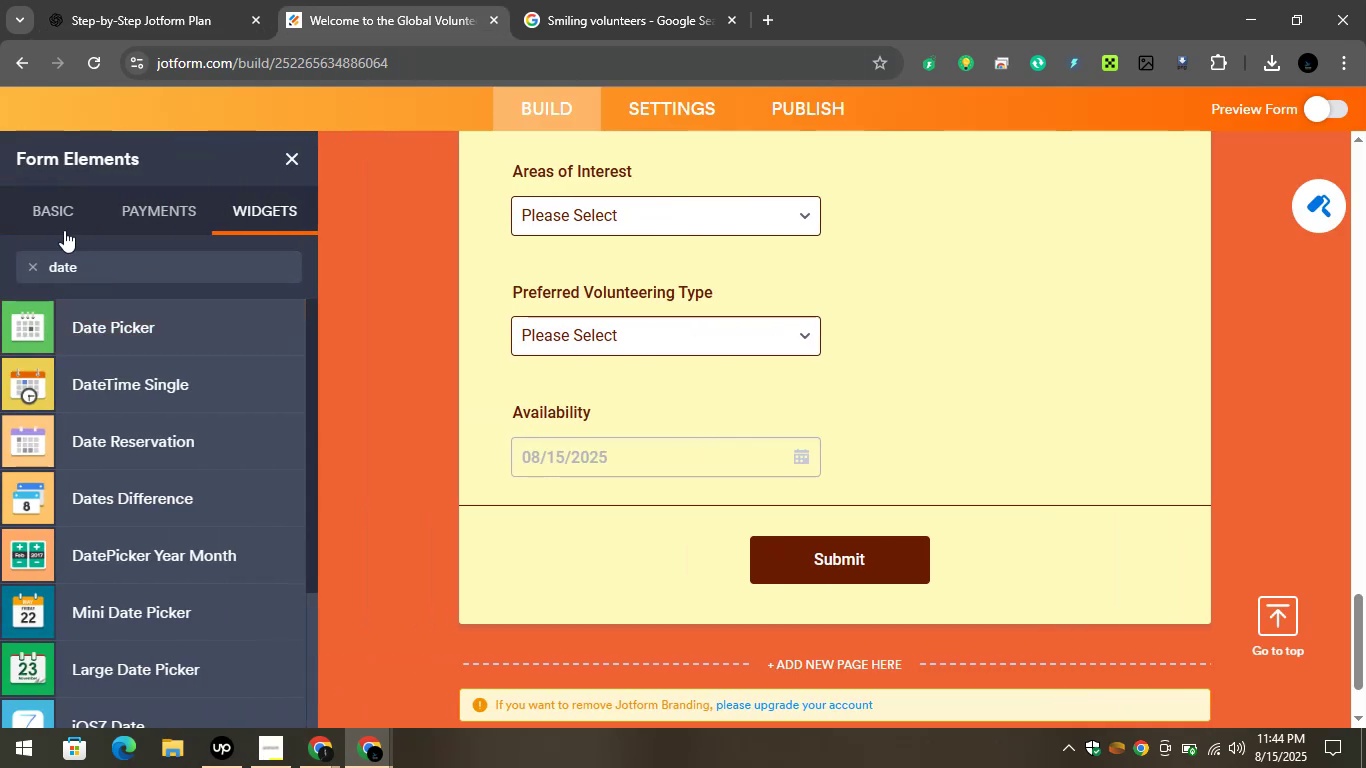 
left_click([57, 202])
 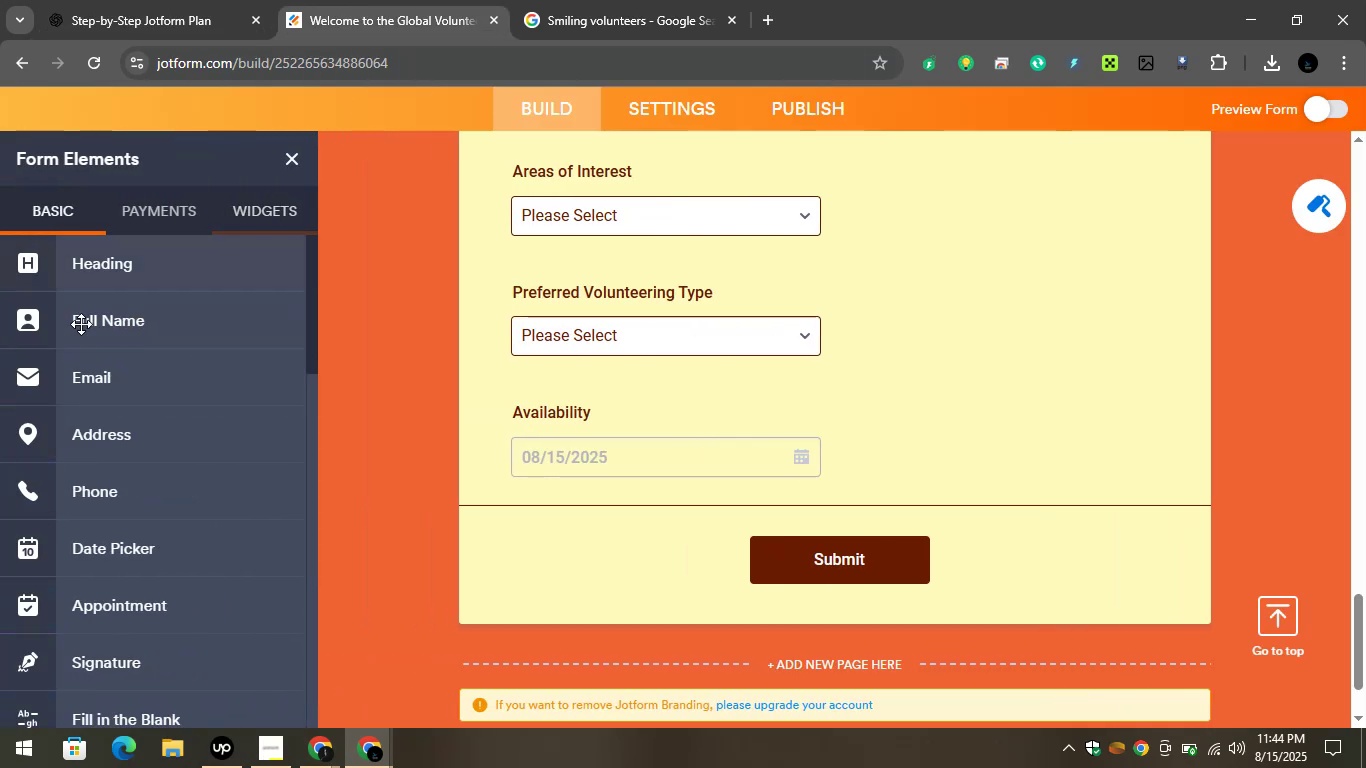 
scroll: coordinate [87, 331], scroll_direction: up, amount: 2.0
 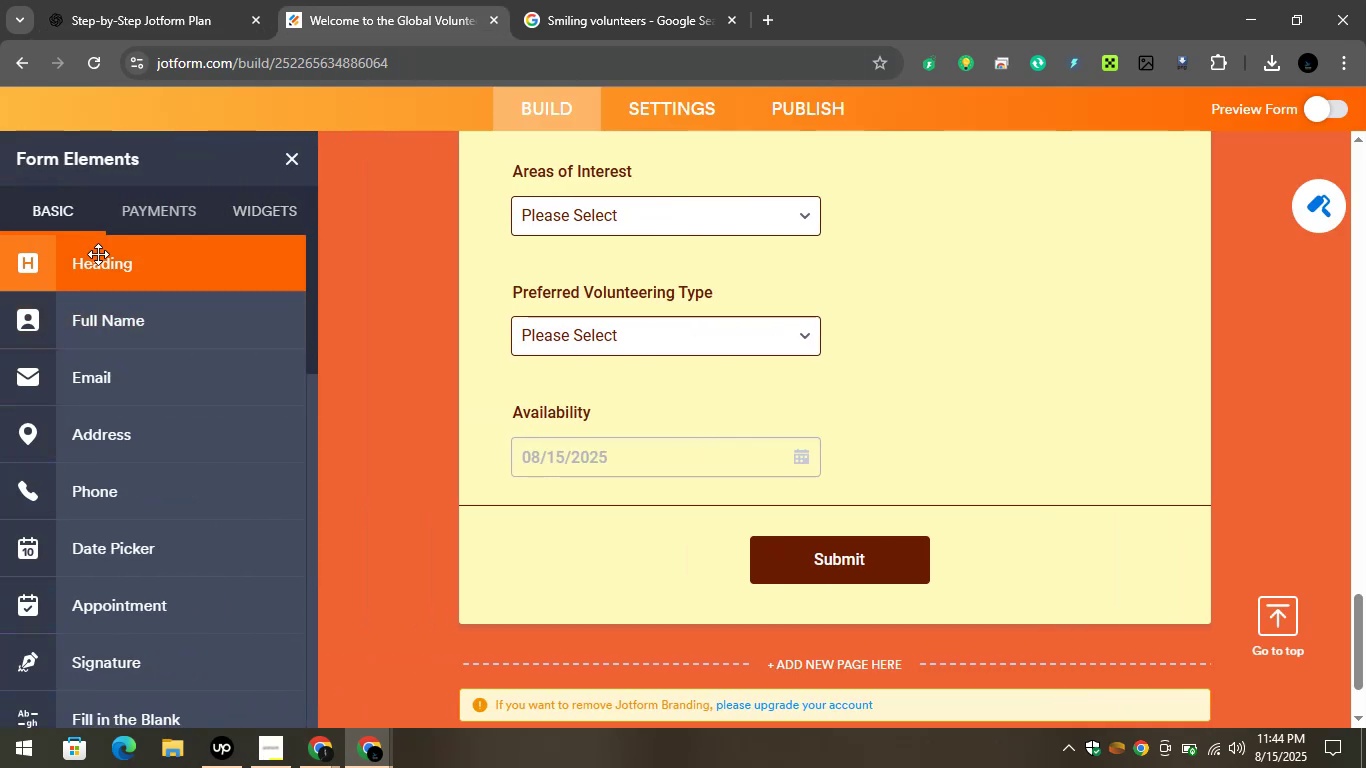 
left_click_drag(start_coordinate=[97, 256], to_coordinate=[612, 491])
 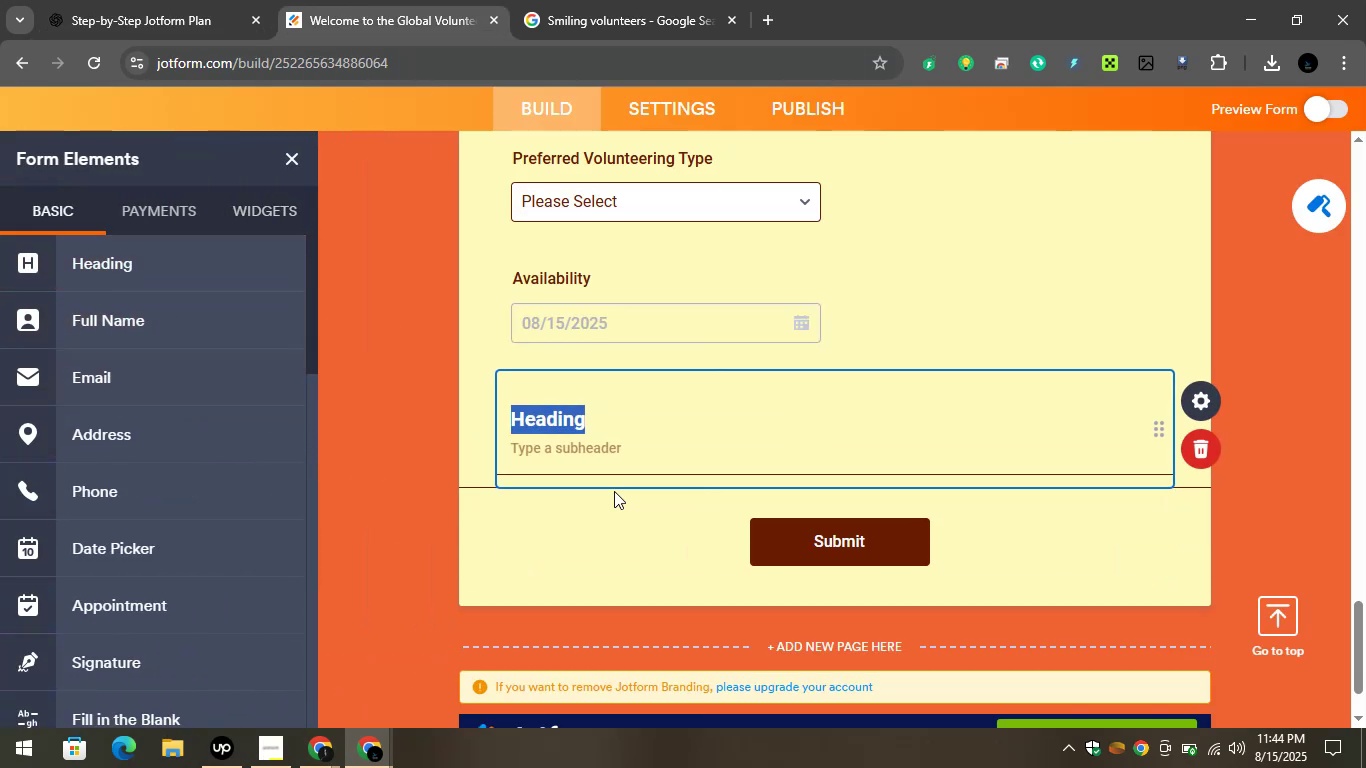 
key(Control+V)
 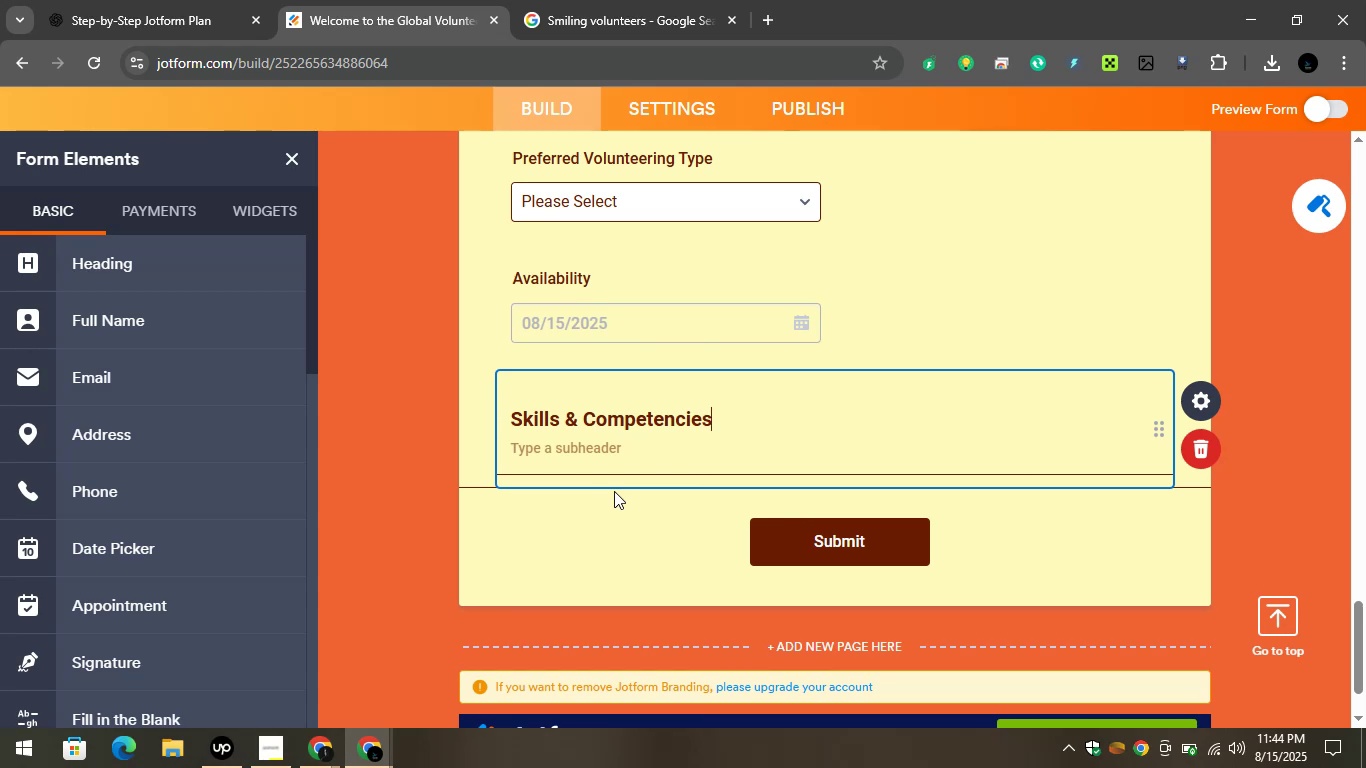 
wait(13.7)
 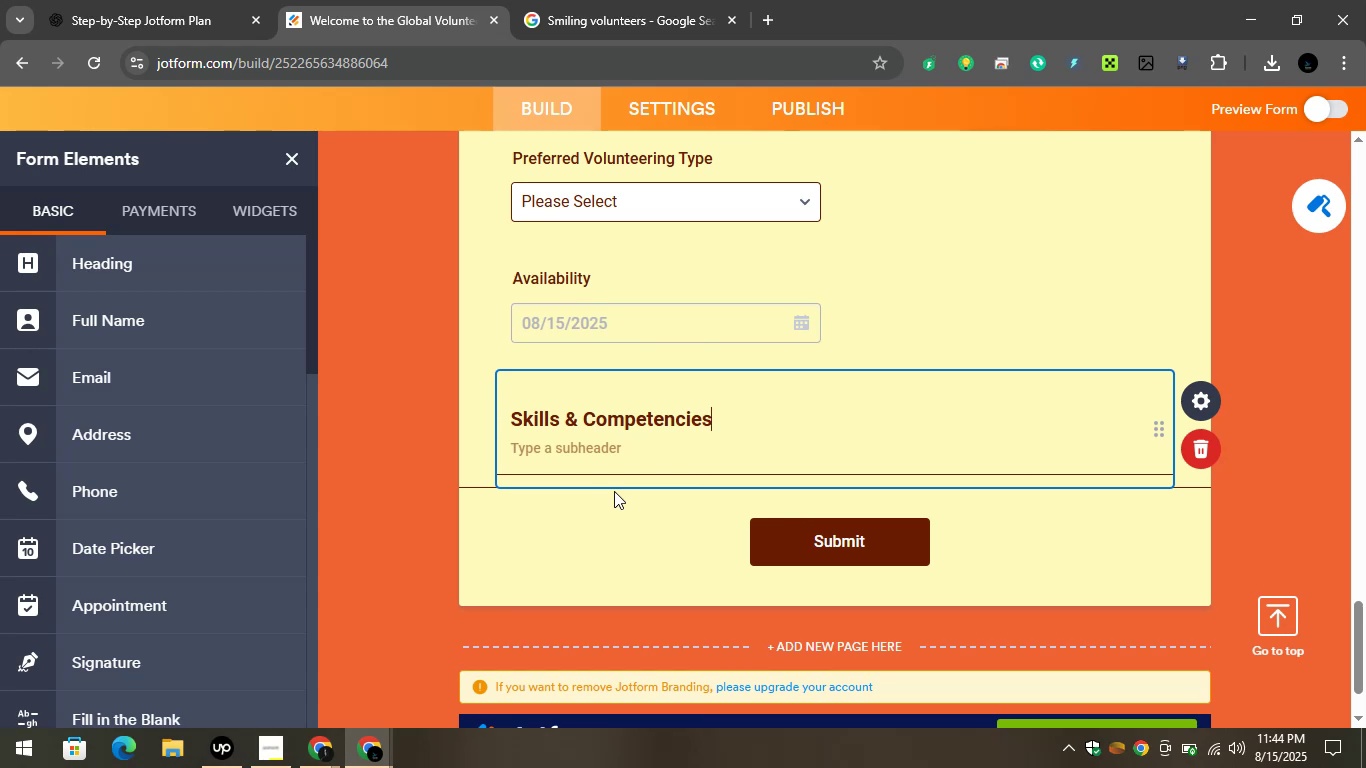 
left_click([184, 0])
 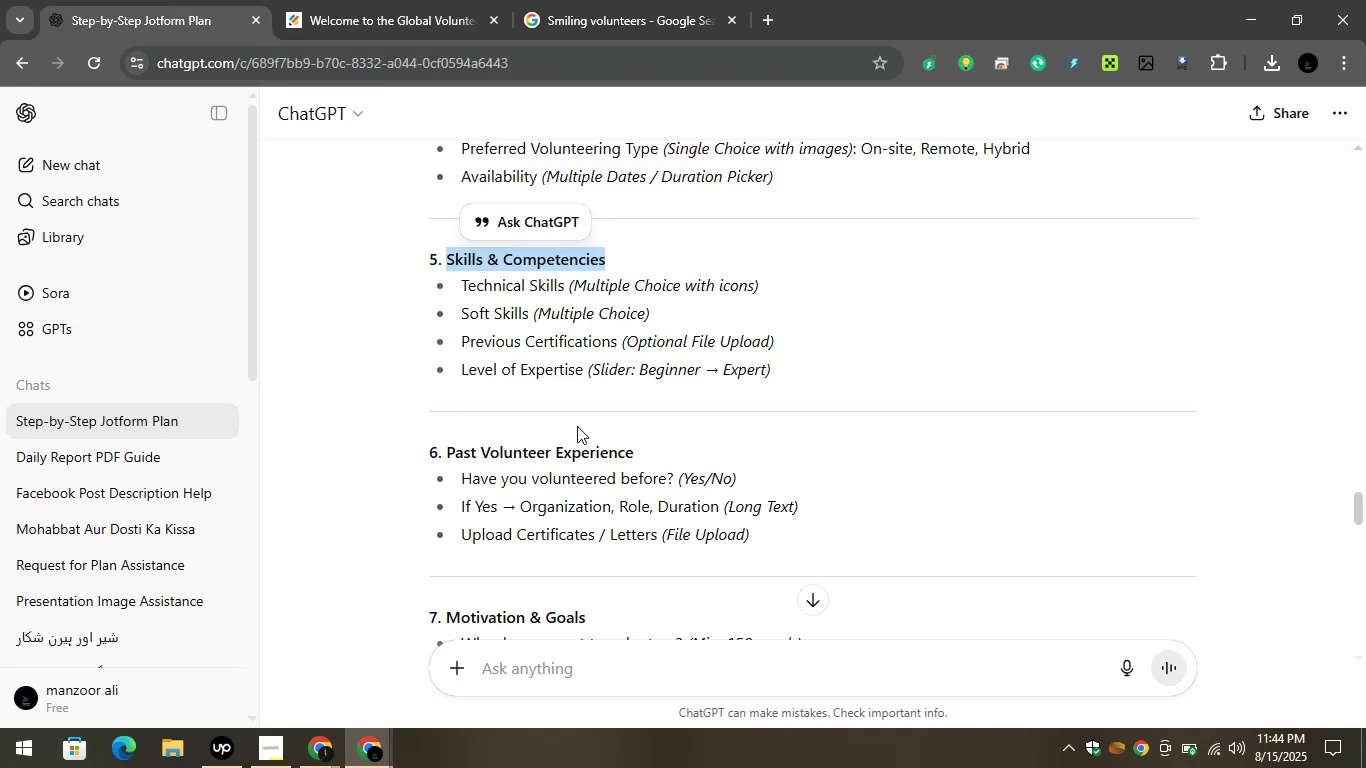 
wait(9.66)
 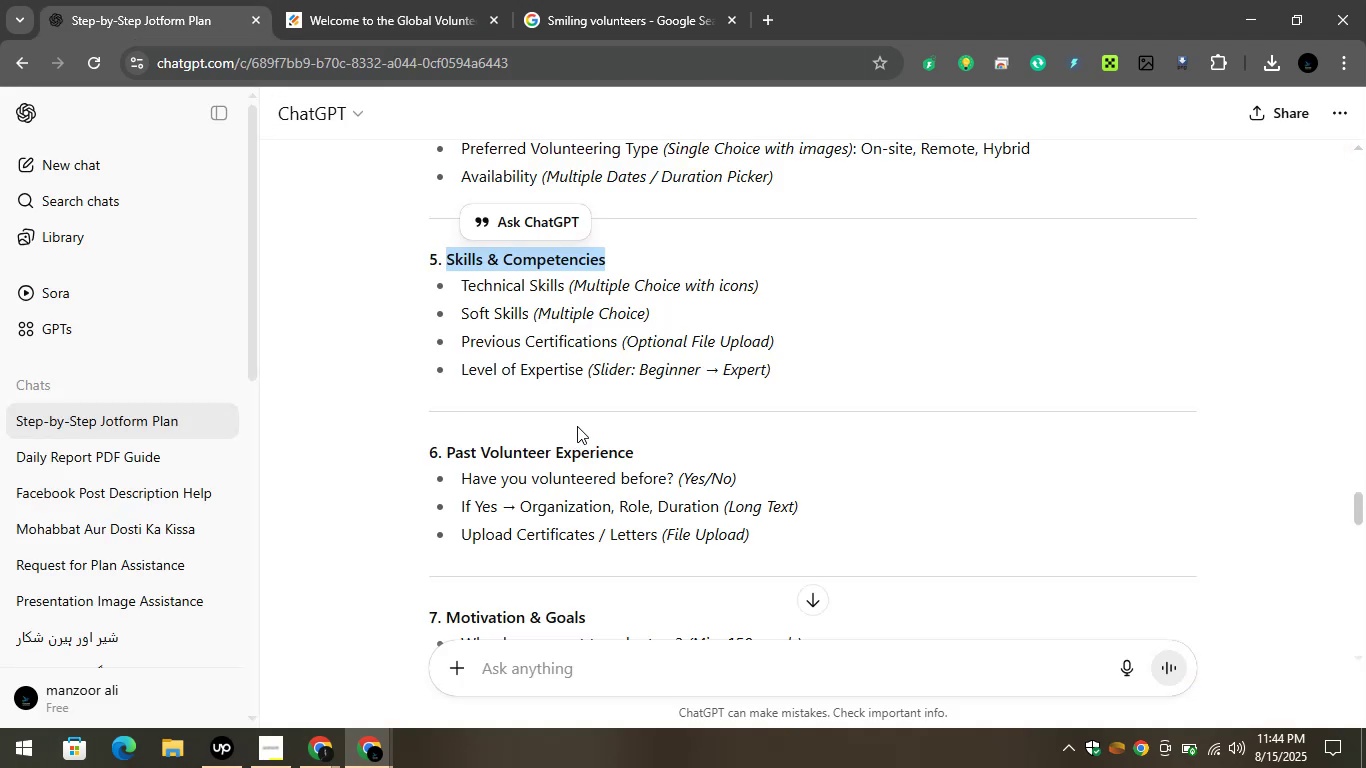 
left_click_drag(start_coordinate=[459, 288], to_coordinate=[562, 297])
 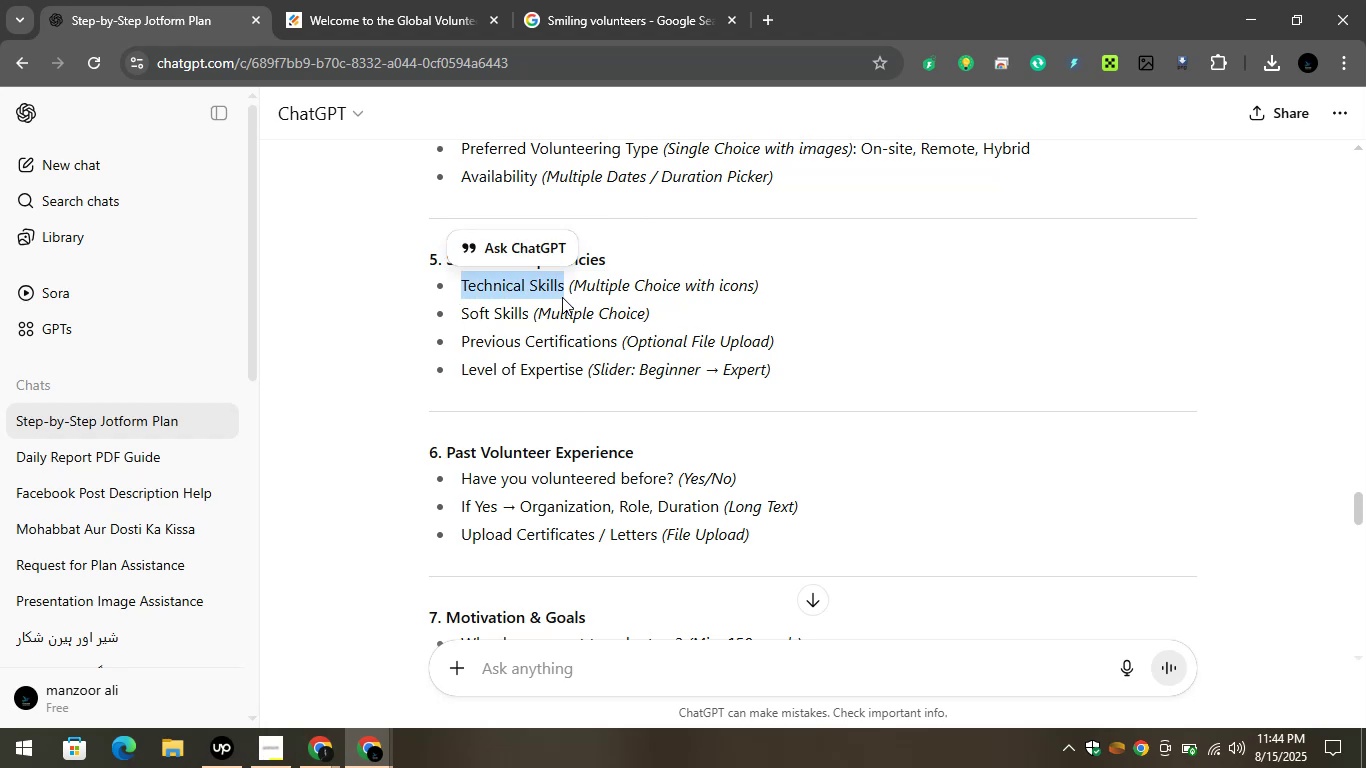 
key(Control+C)
 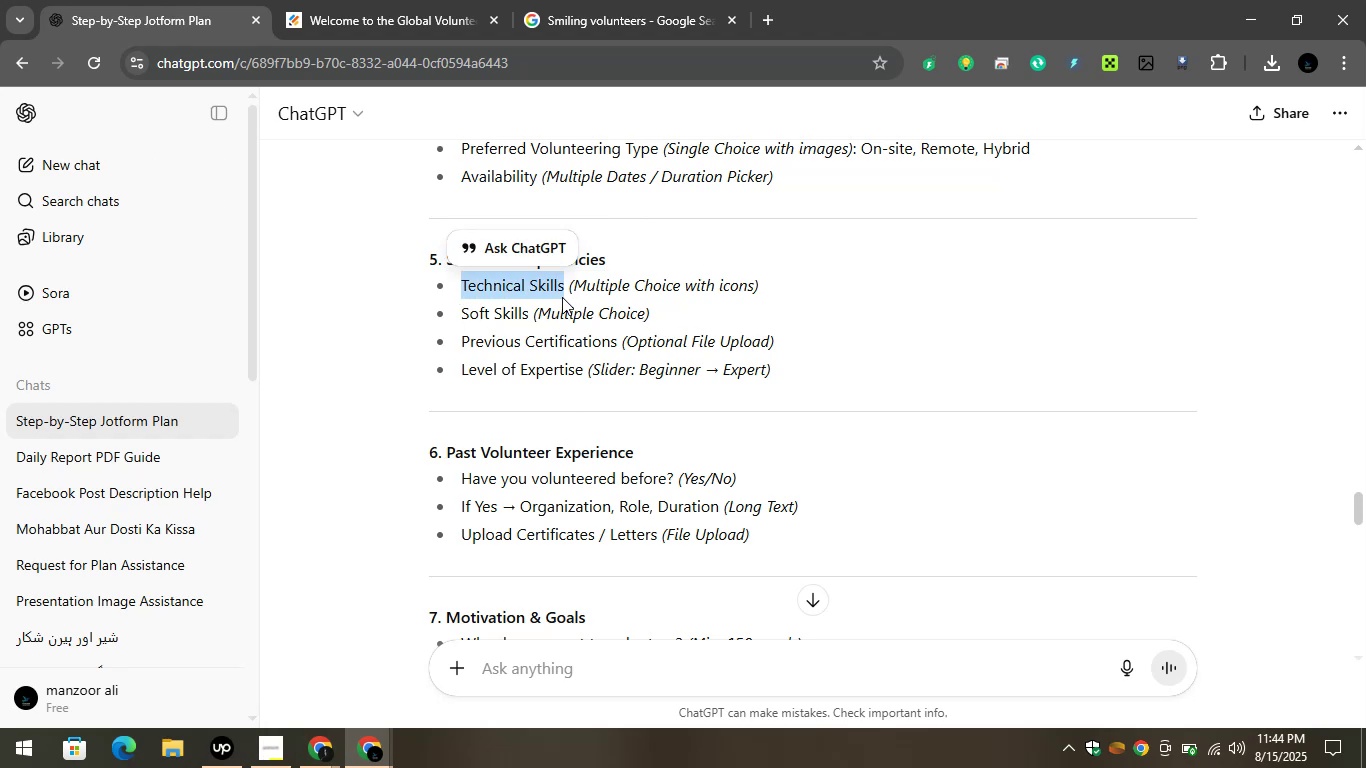 
key(Control+C)
 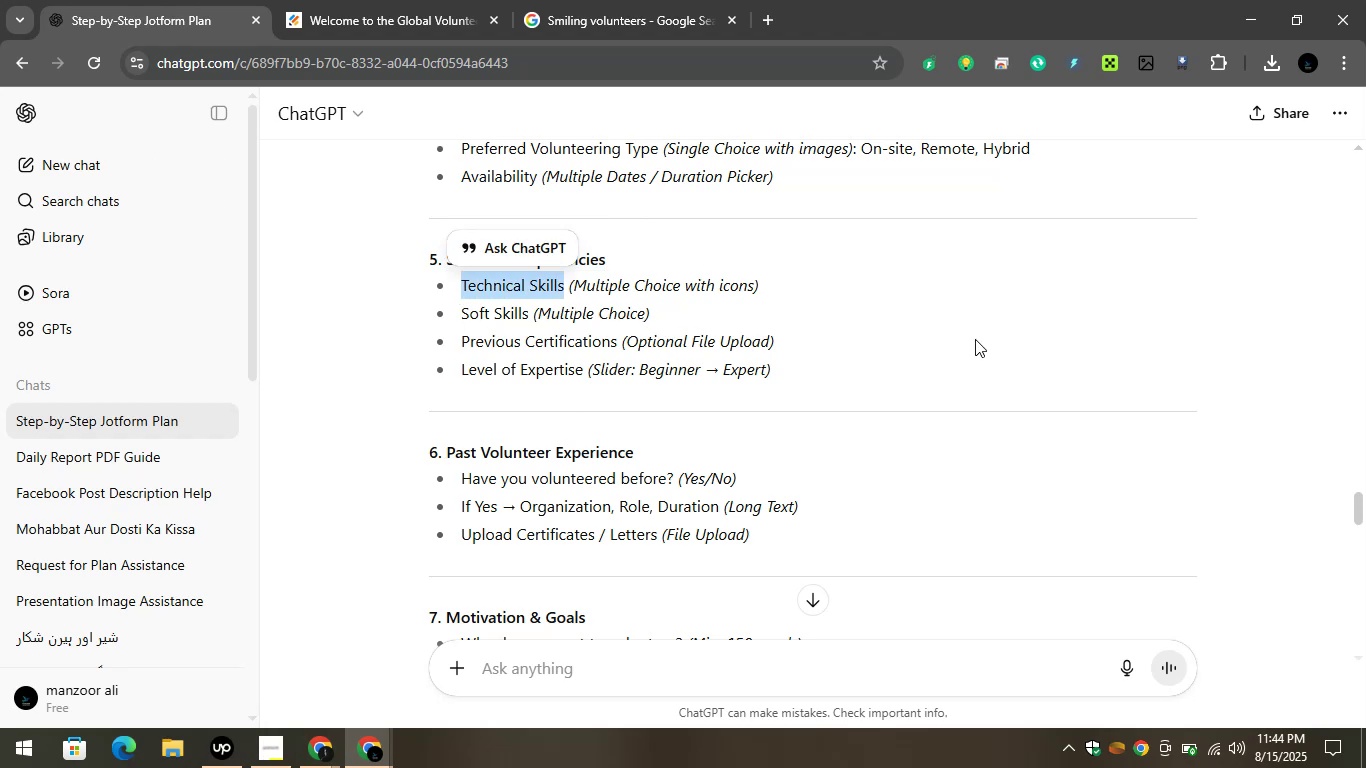 
left_click([975, 338])
 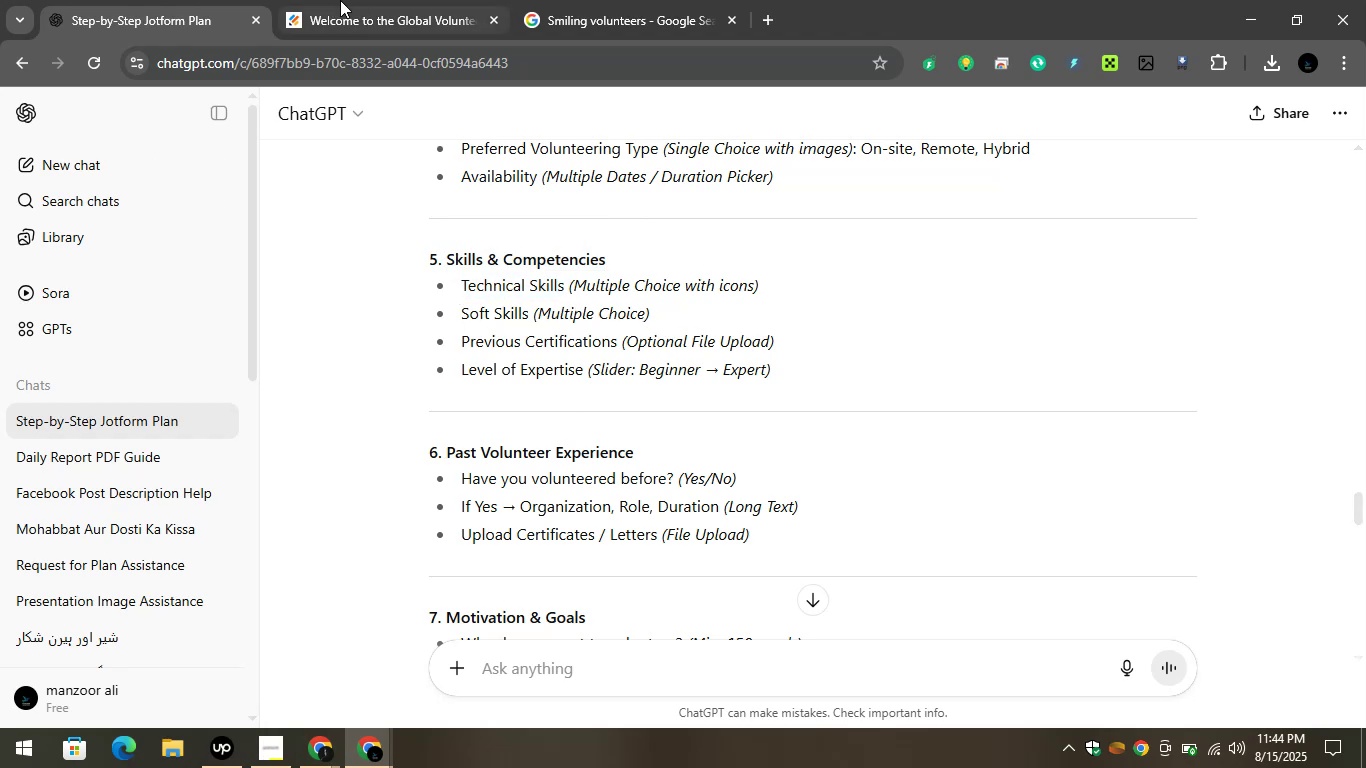 
wait(5.06)
 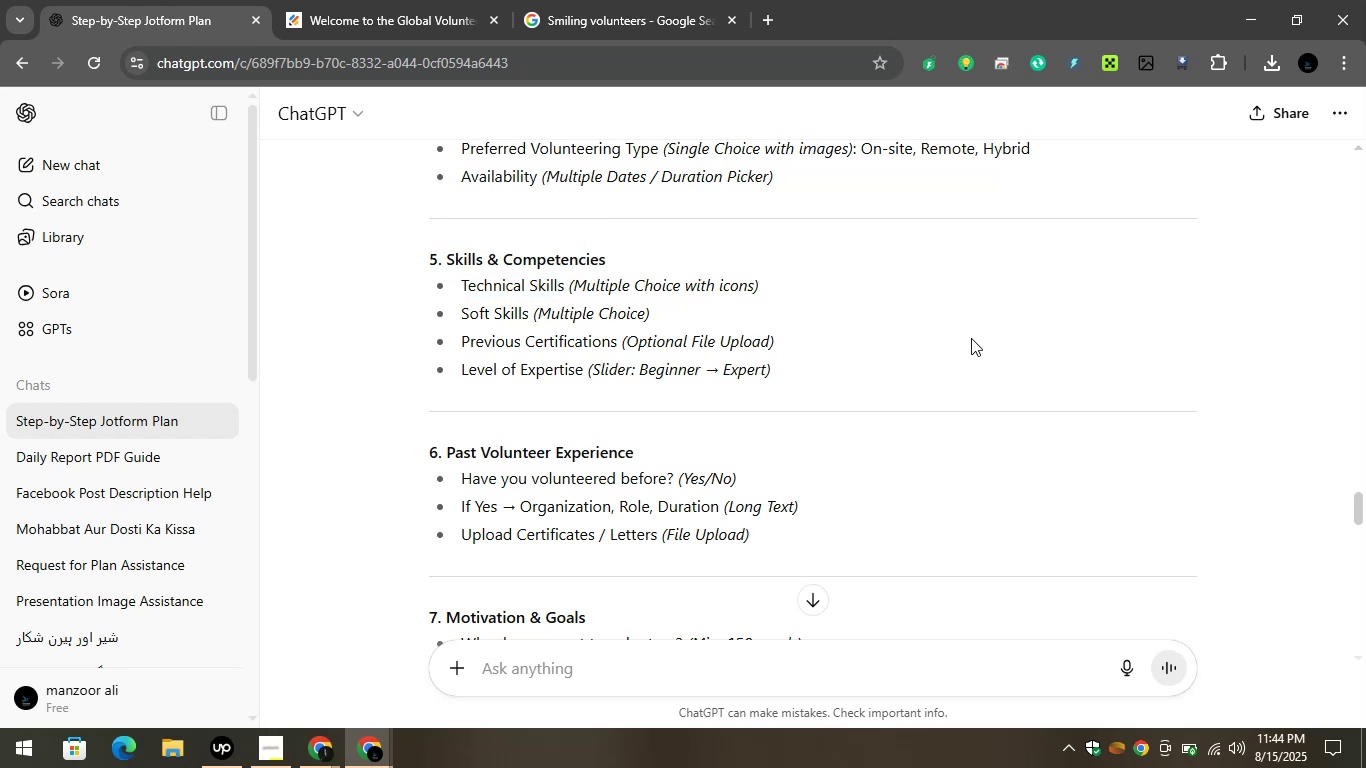 
left_click([345, 1])
 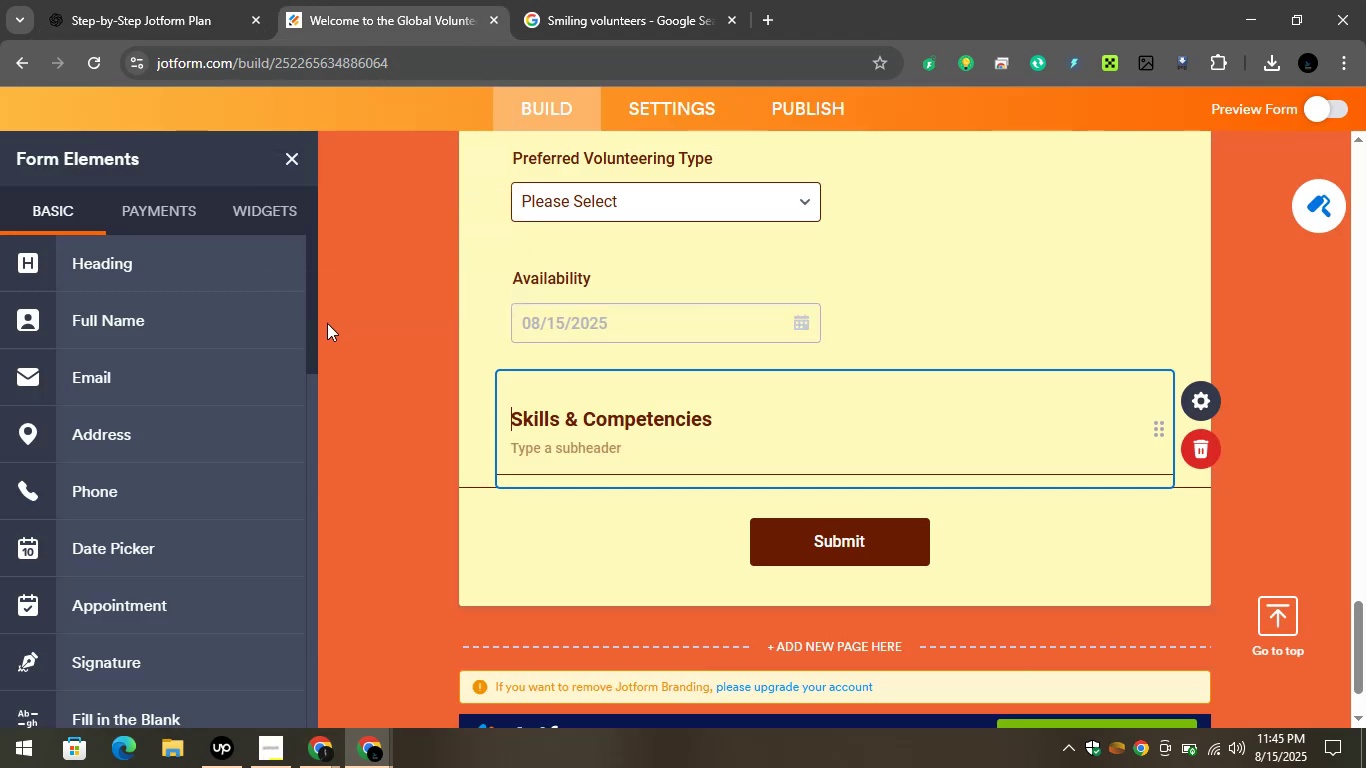 
scroll: coordinate [287, 396], scroll_direction: down, amount: 2.0
 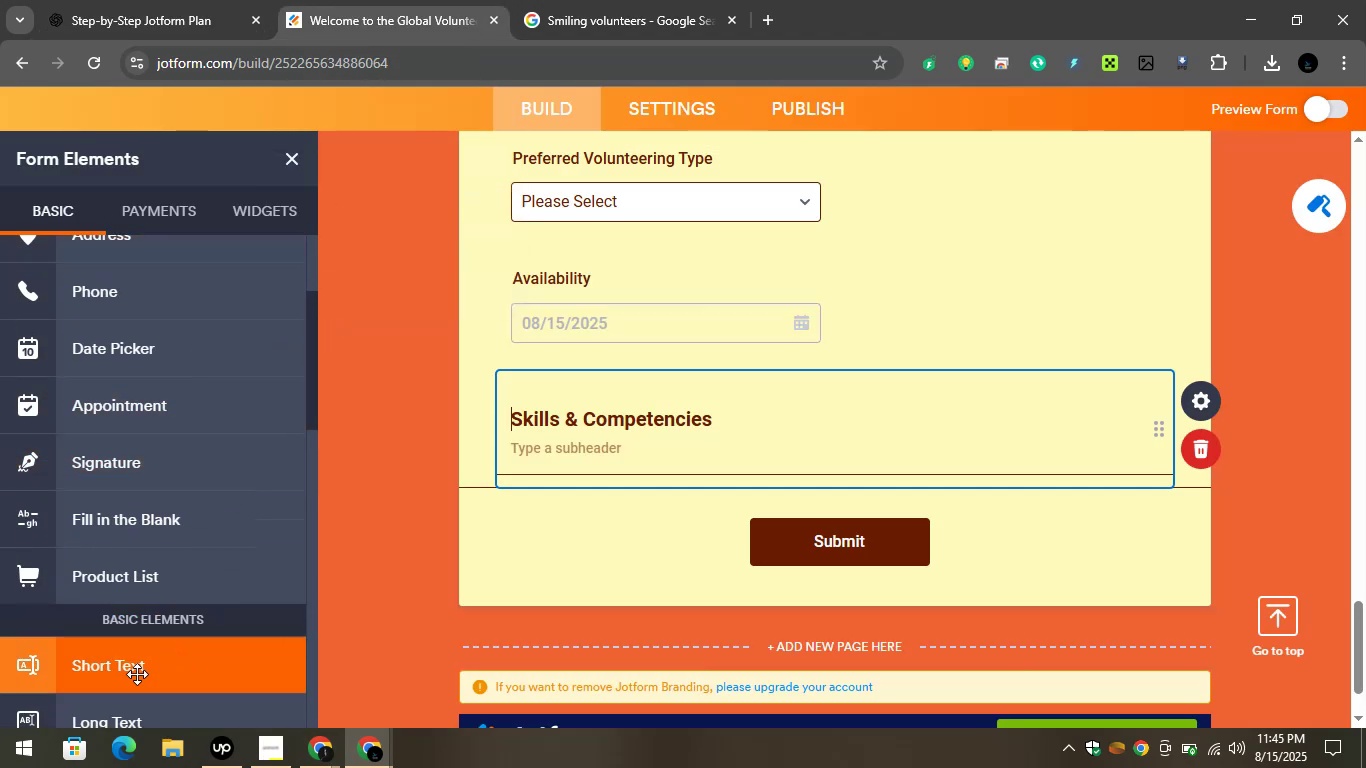 
left_click_drag(start_coordinate=[122, 683], to_coordinate=[586, 506])
 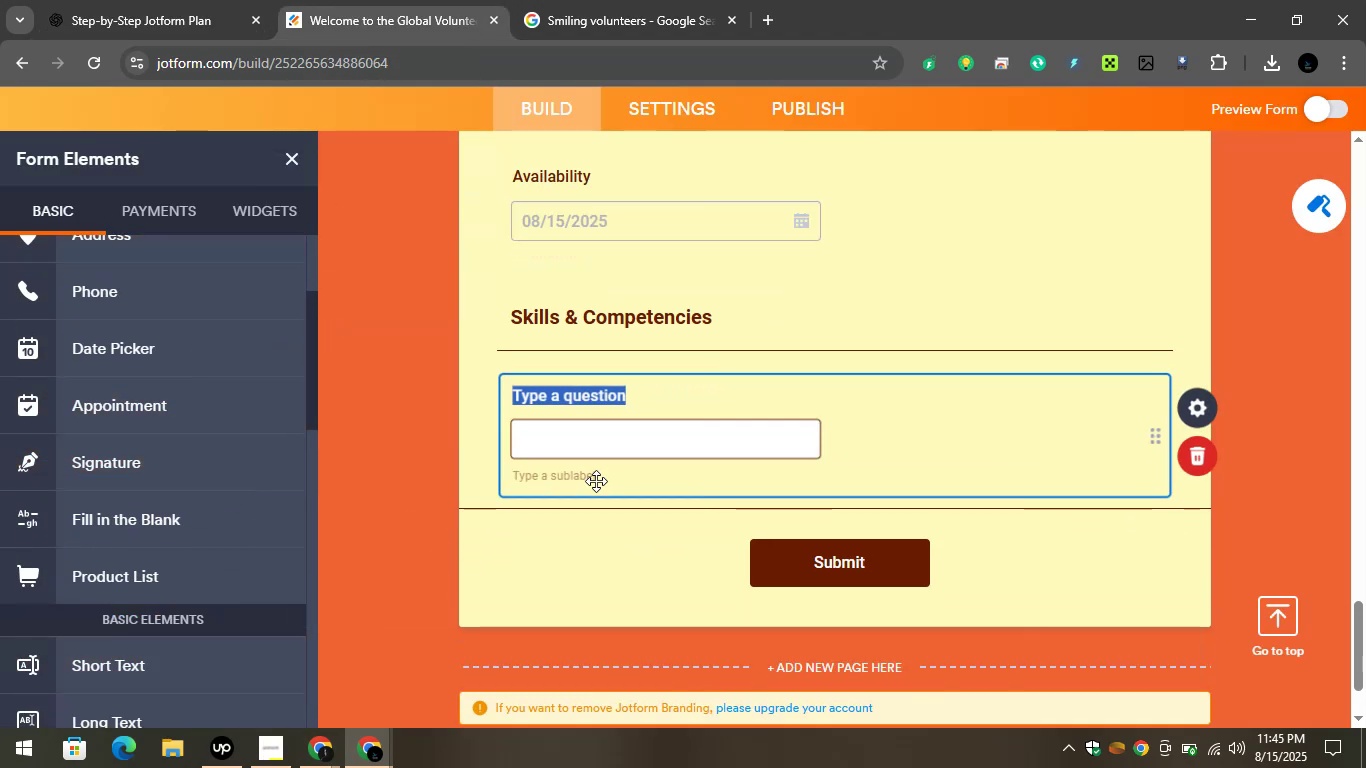 
key(Control+V)
 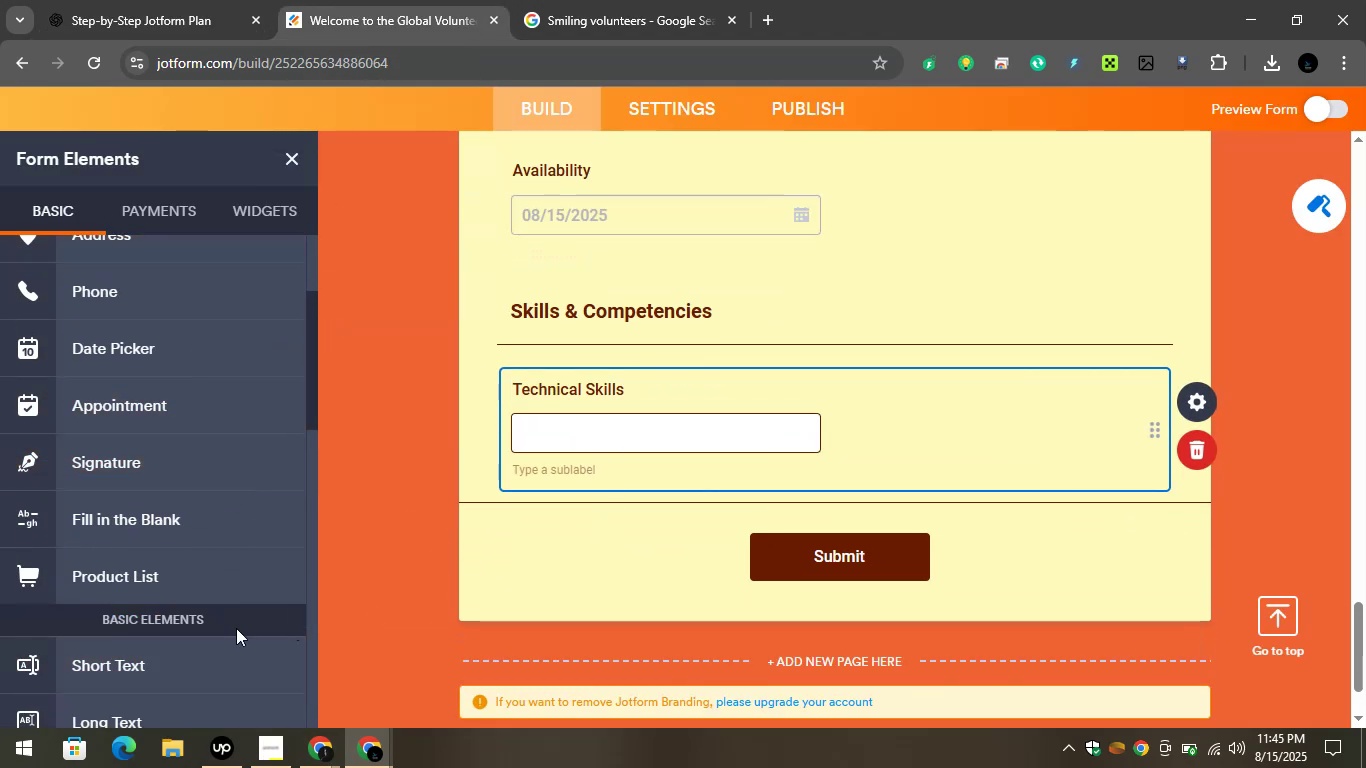 
left_click_drag(start_coordinate=[137, 670], to_coordinate=[603, 487])
 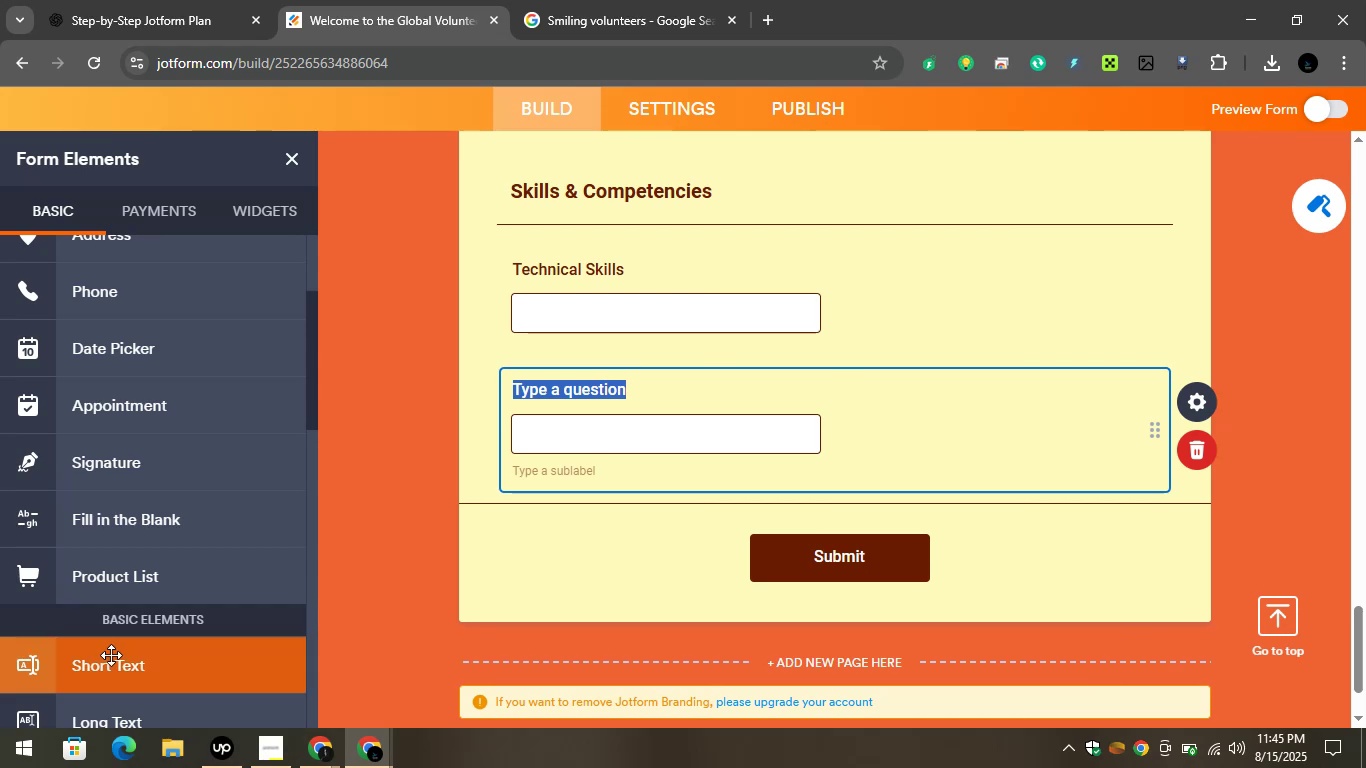 
left_click_drag(start_coordinate=[105, 676], to_coordinate=[647, 509])
 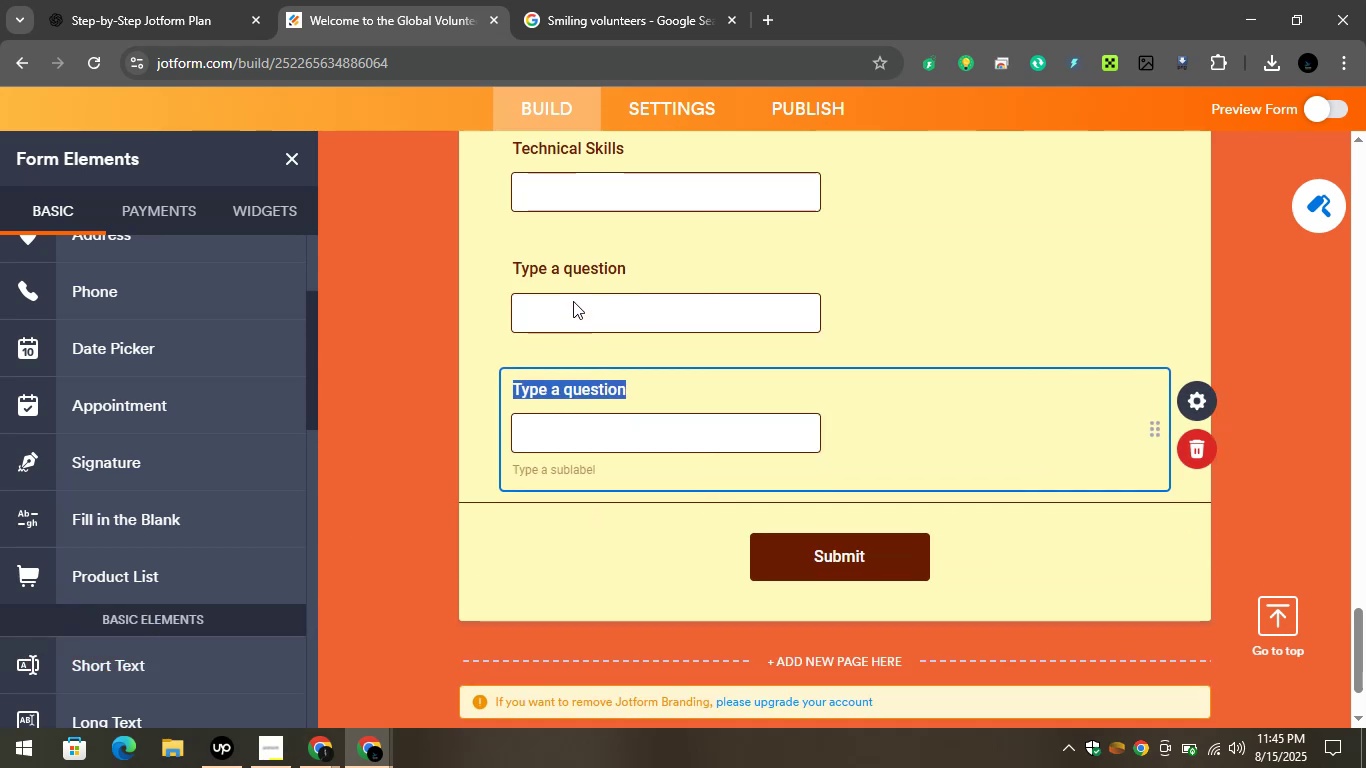 
left_click([559, 263])
 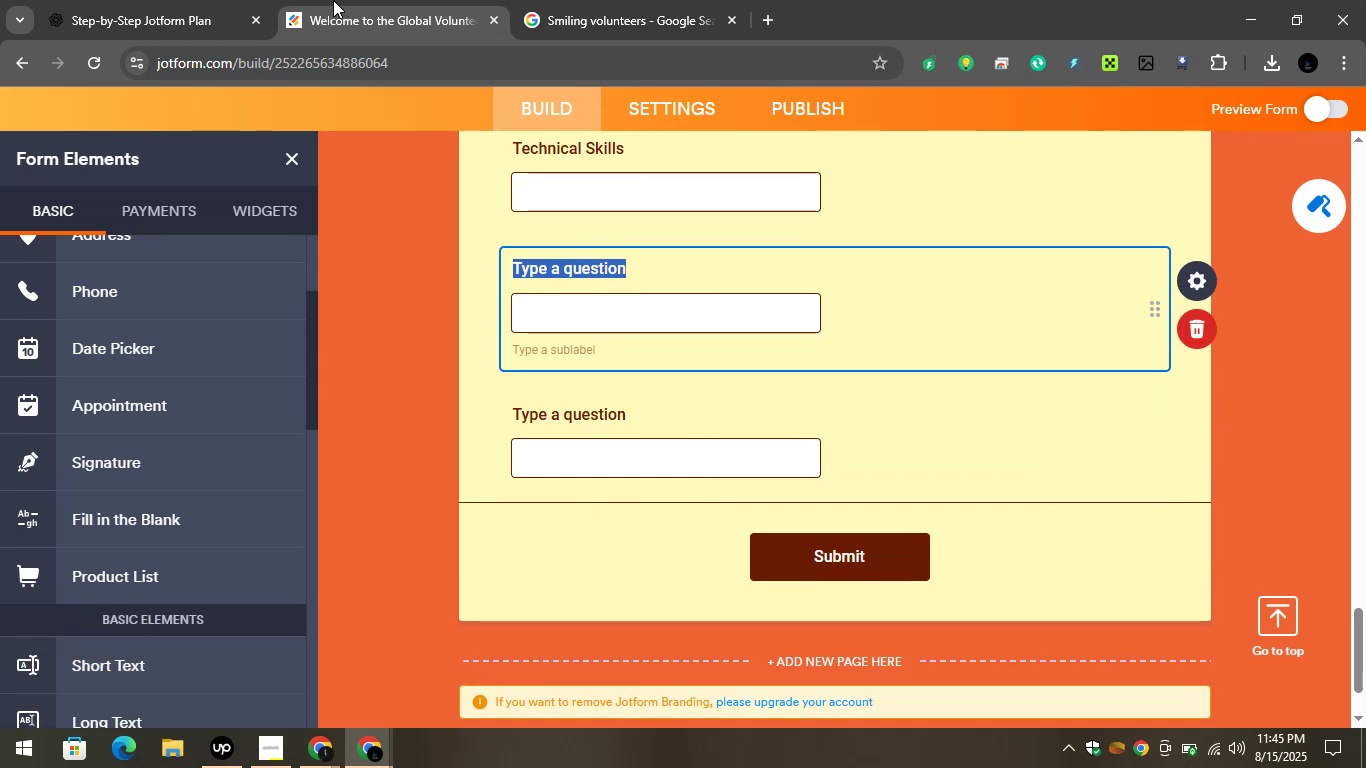 
left_click([241, 0])
 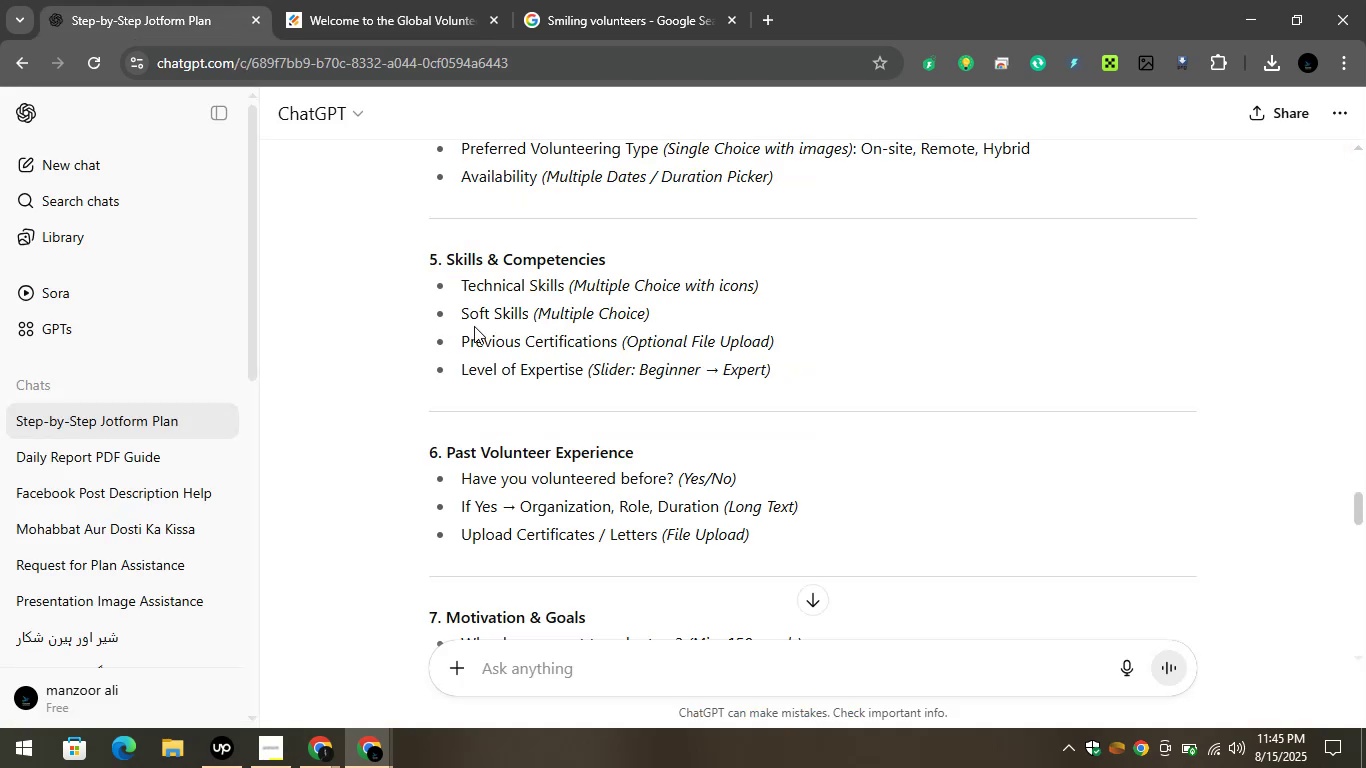 
left_click_drag(start_coordinate=[460, 314], to_coordinate=[528, 317])
 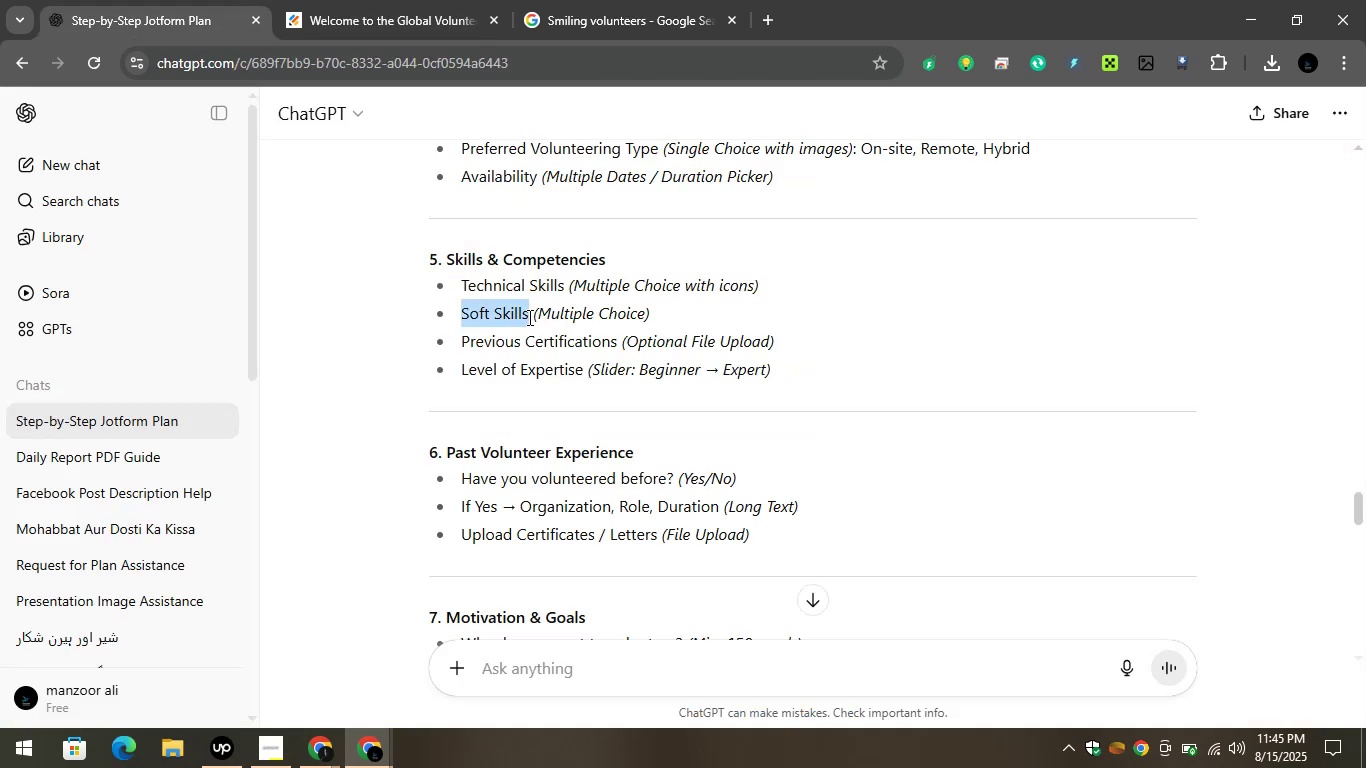 
key(Control+C)
 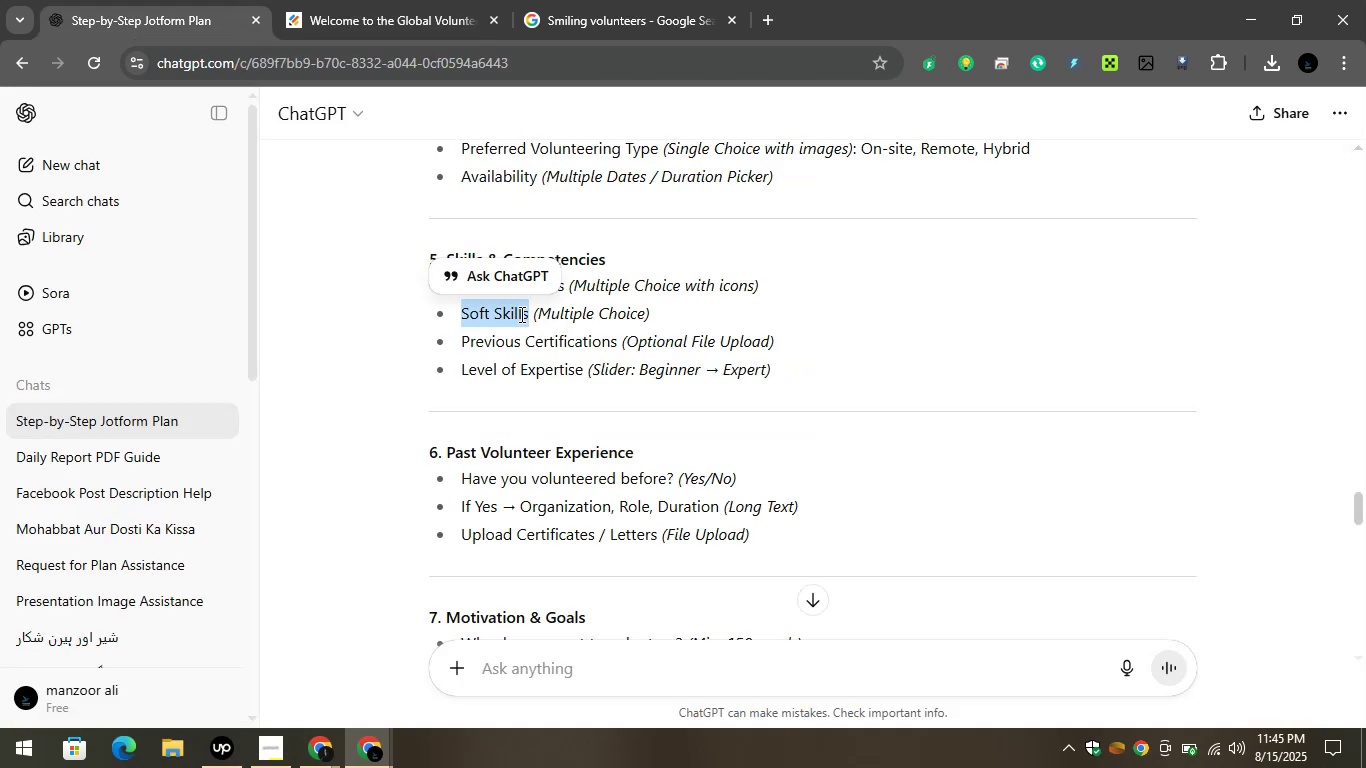 
key(Control+C)
 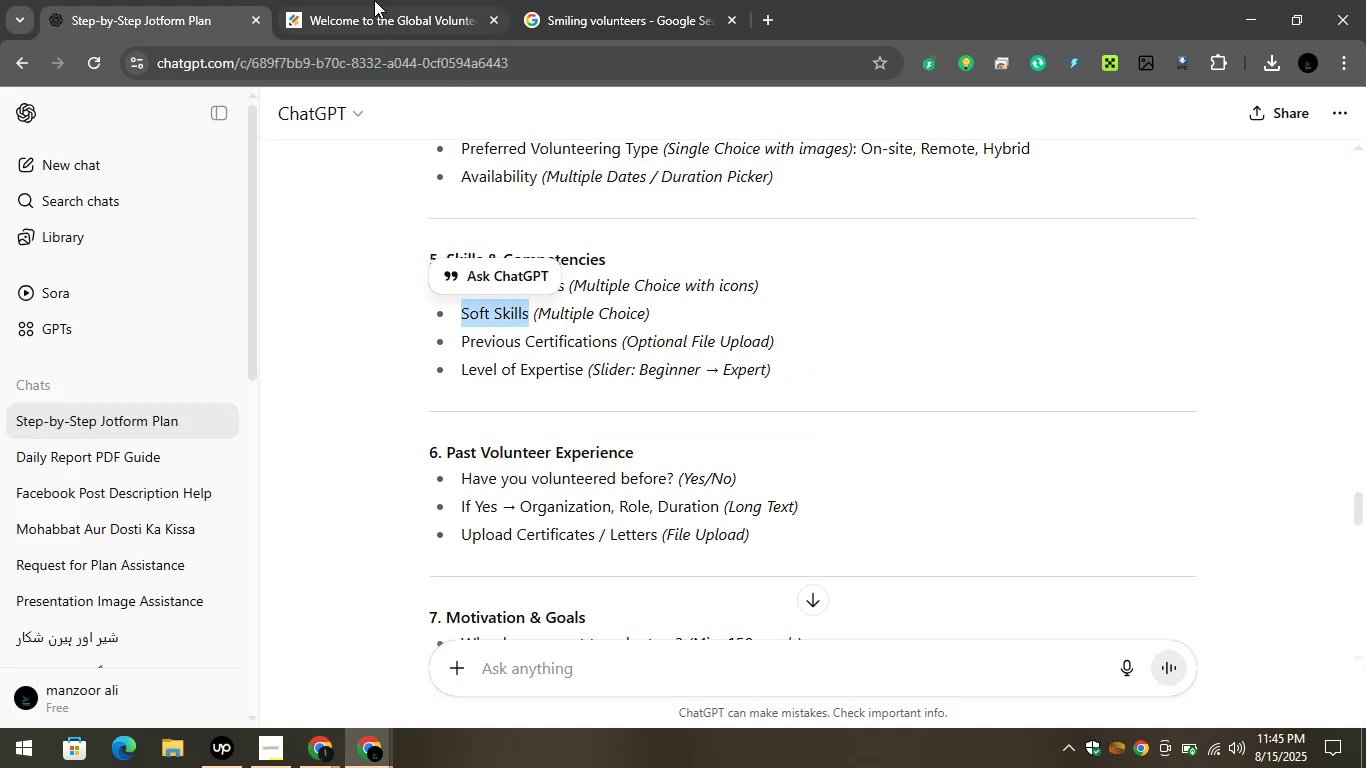 
left_click([374, 0])
 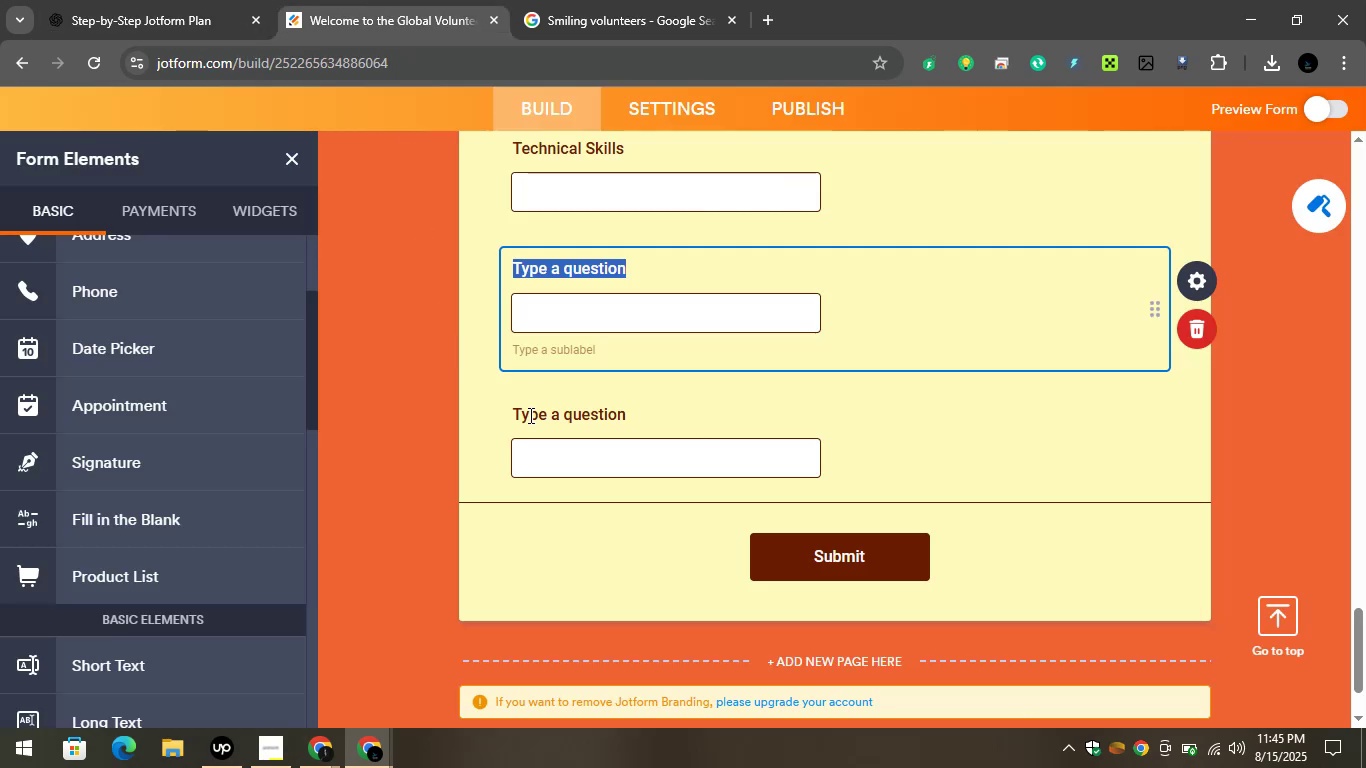 
left_click([529, 415])
 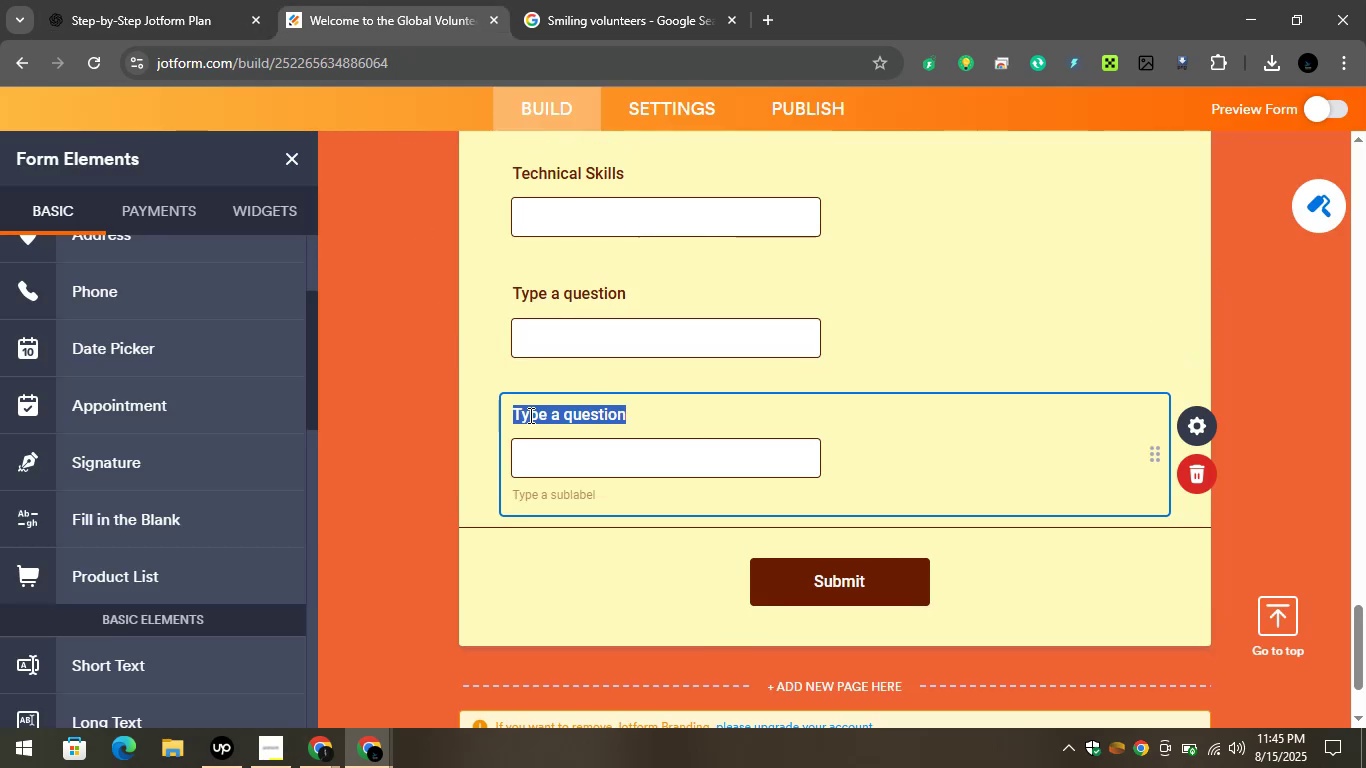 
key(Control+V)
 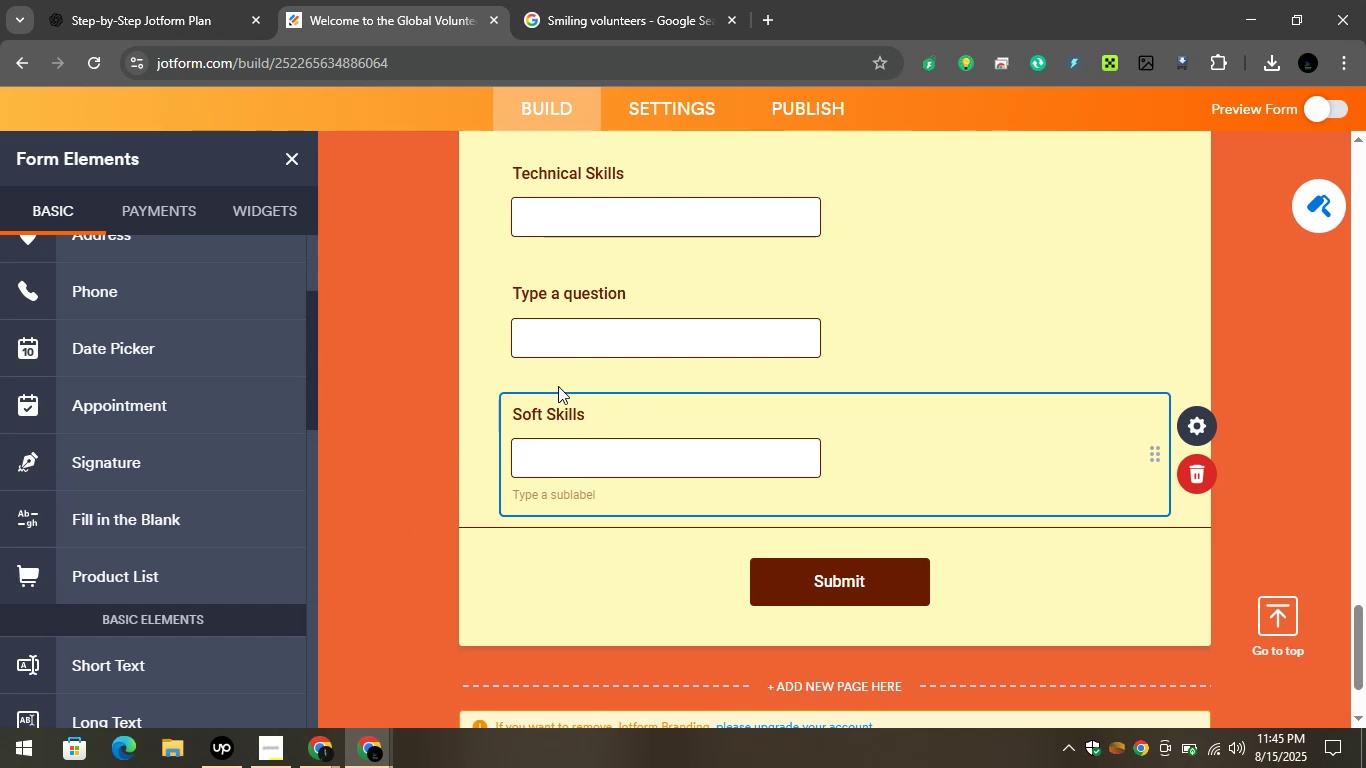 
left_click([551, 292])
 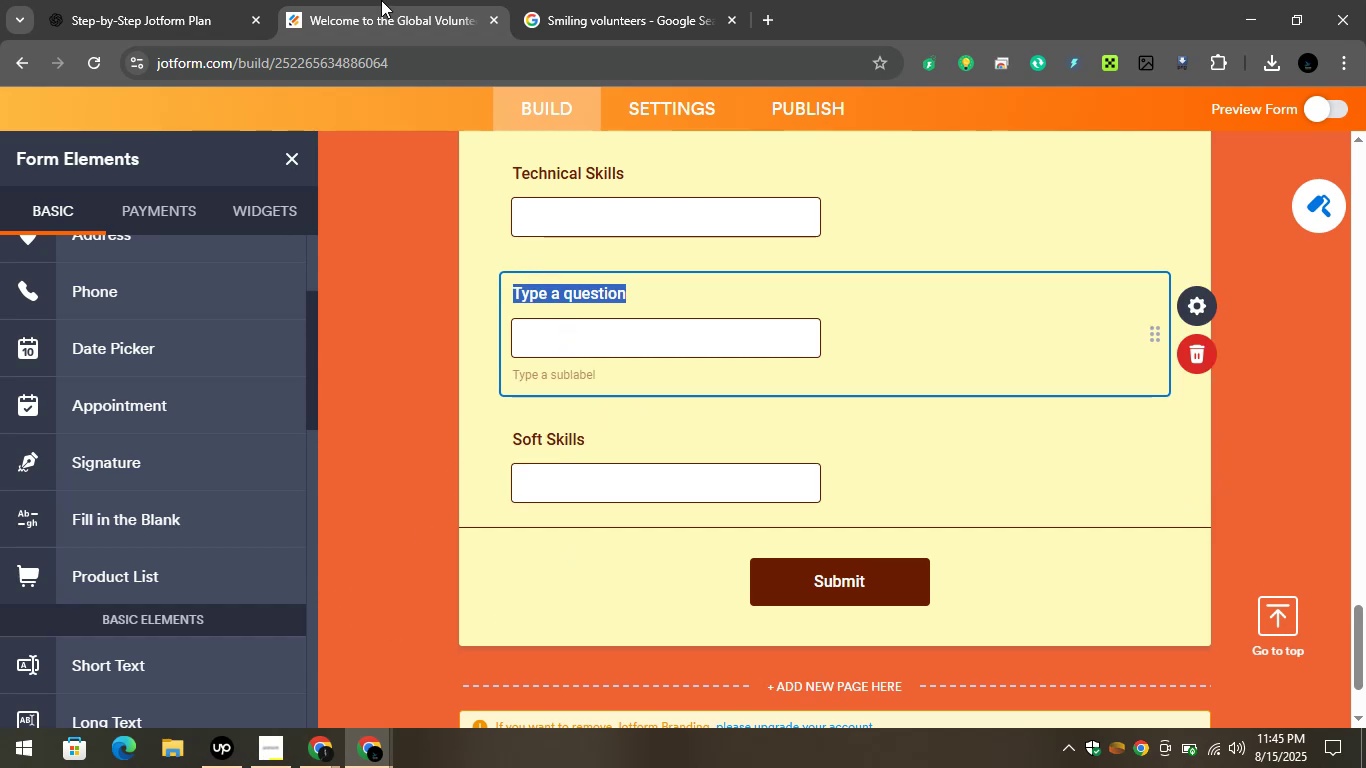 
left_click([354, 0])
 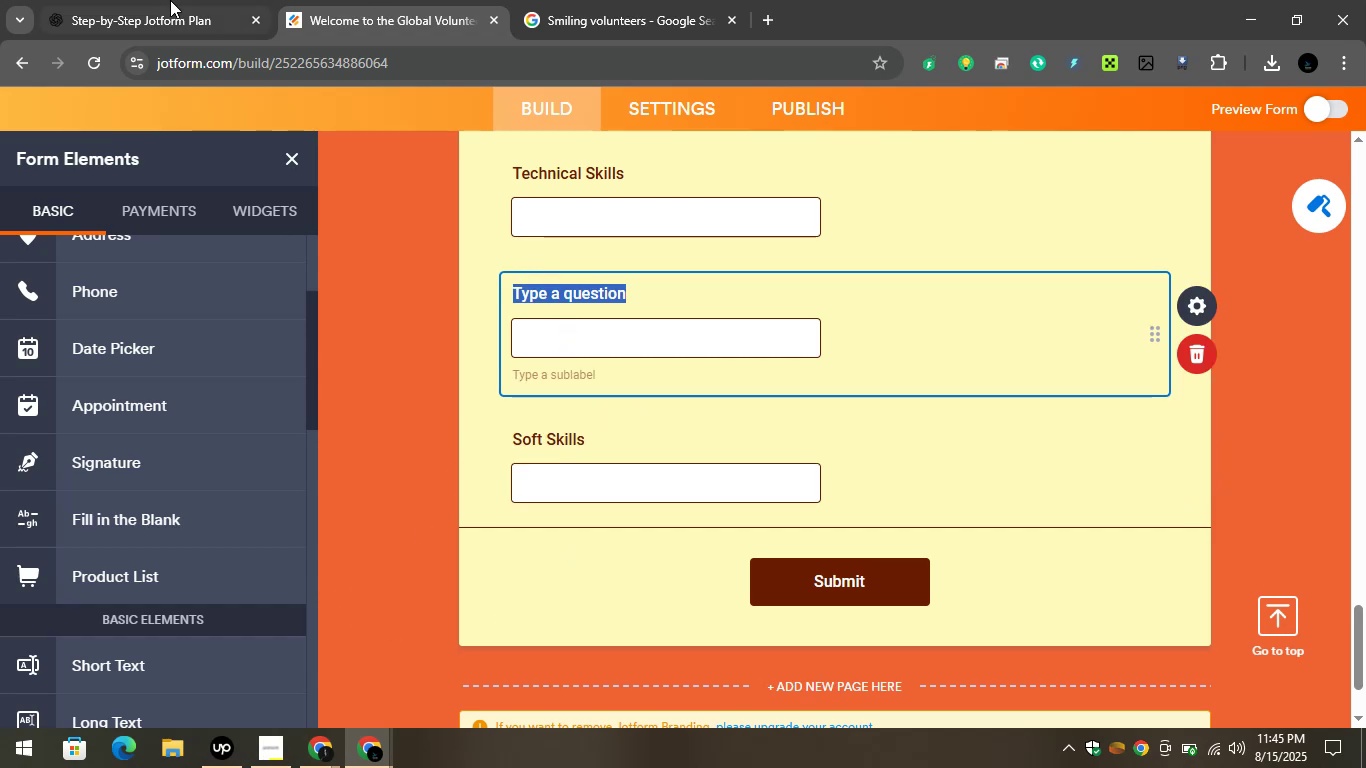 
left_click([170, 0])
 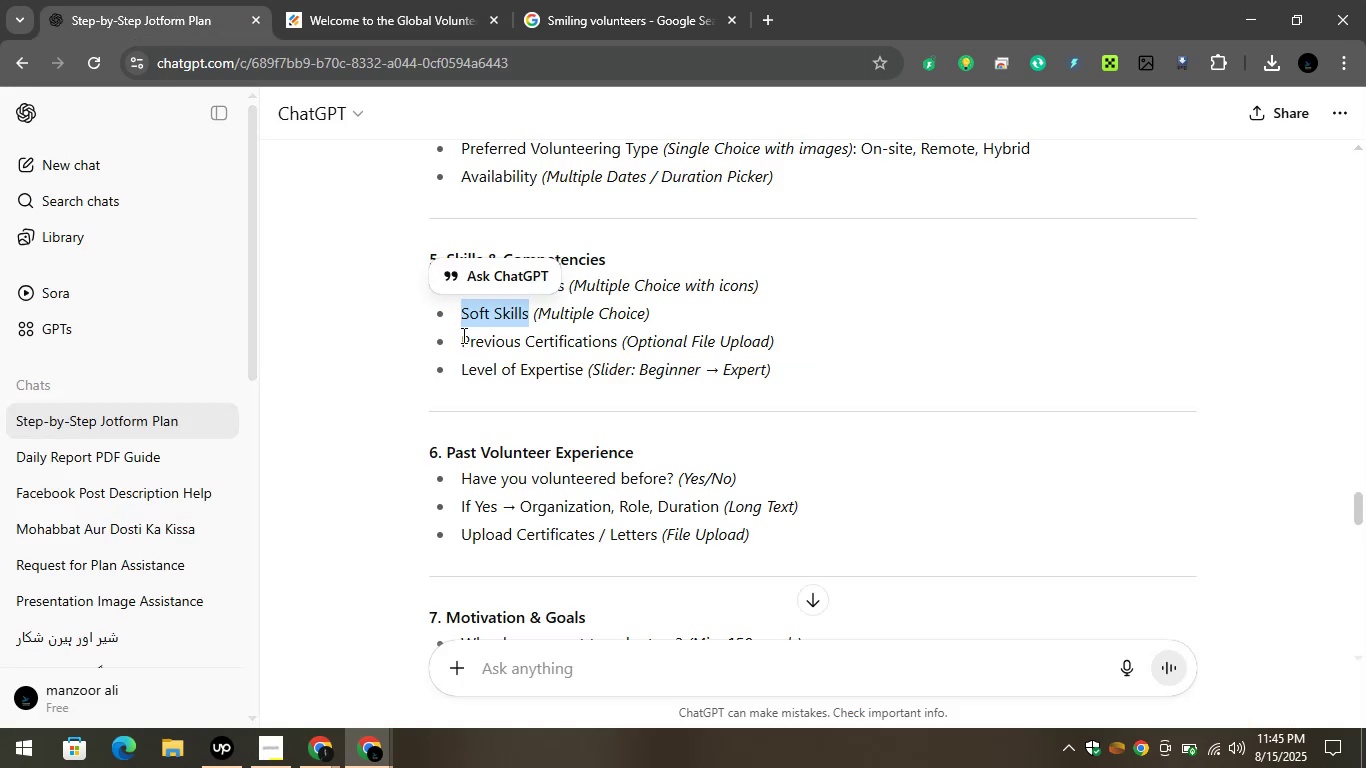 
left_click_drag(start_coordinate=[459, 337], to_coordinate=[617, 342])
 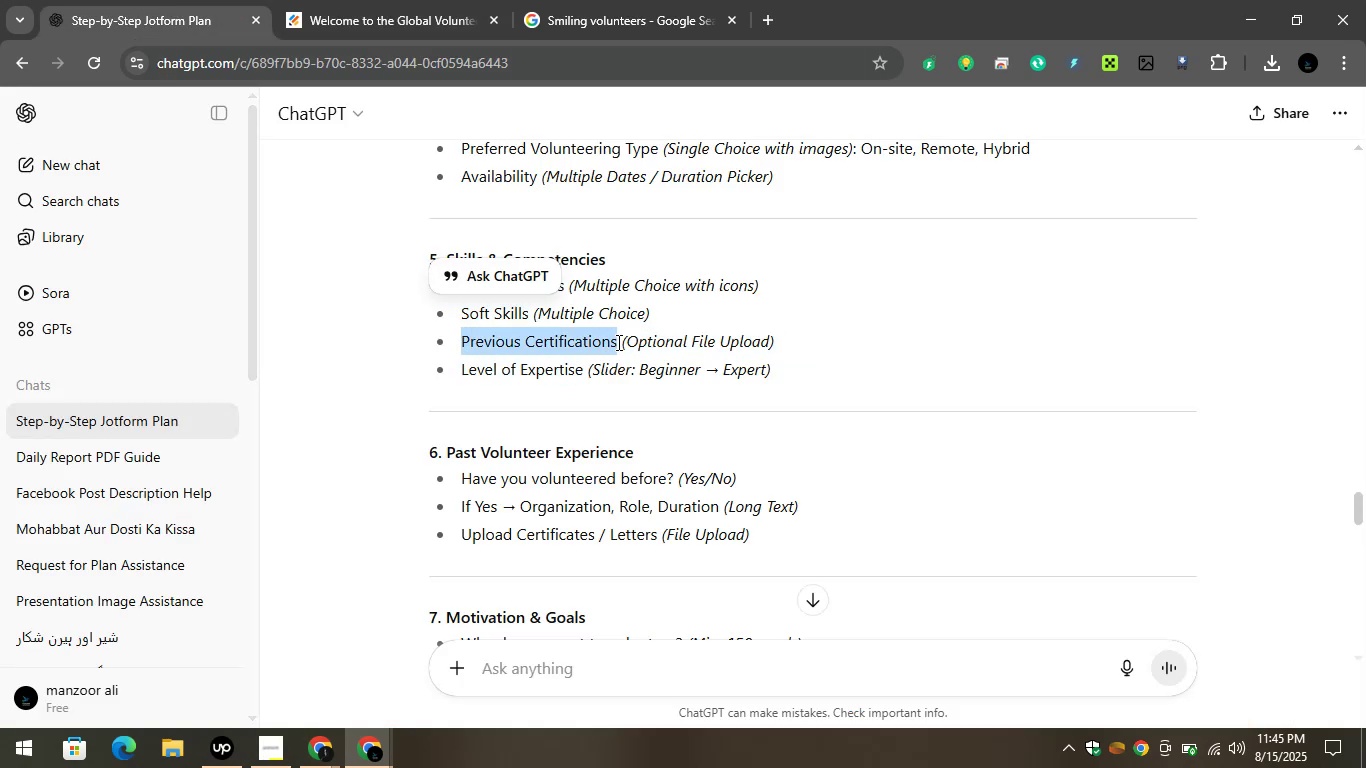 
hold_key(key=ControlLeft, duration=1.16)
 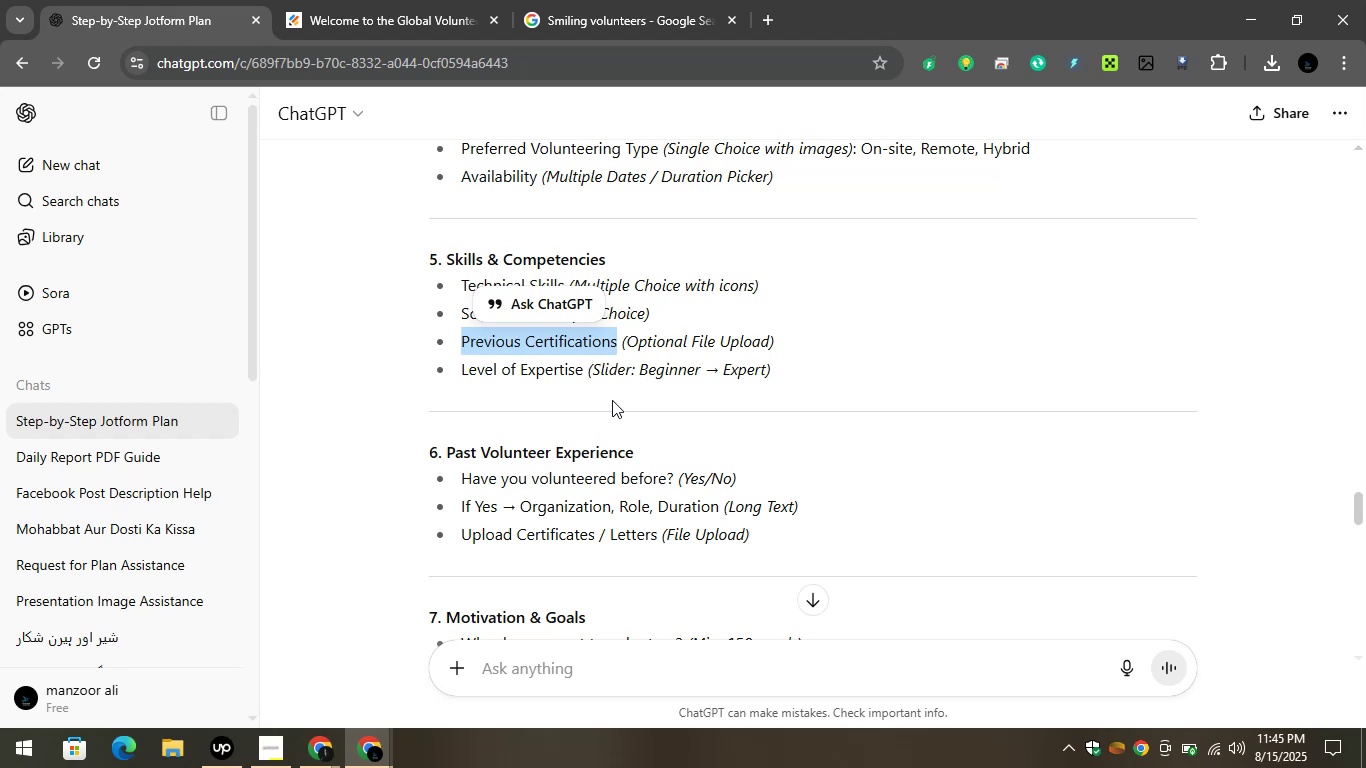 
left_click([612, 400])
 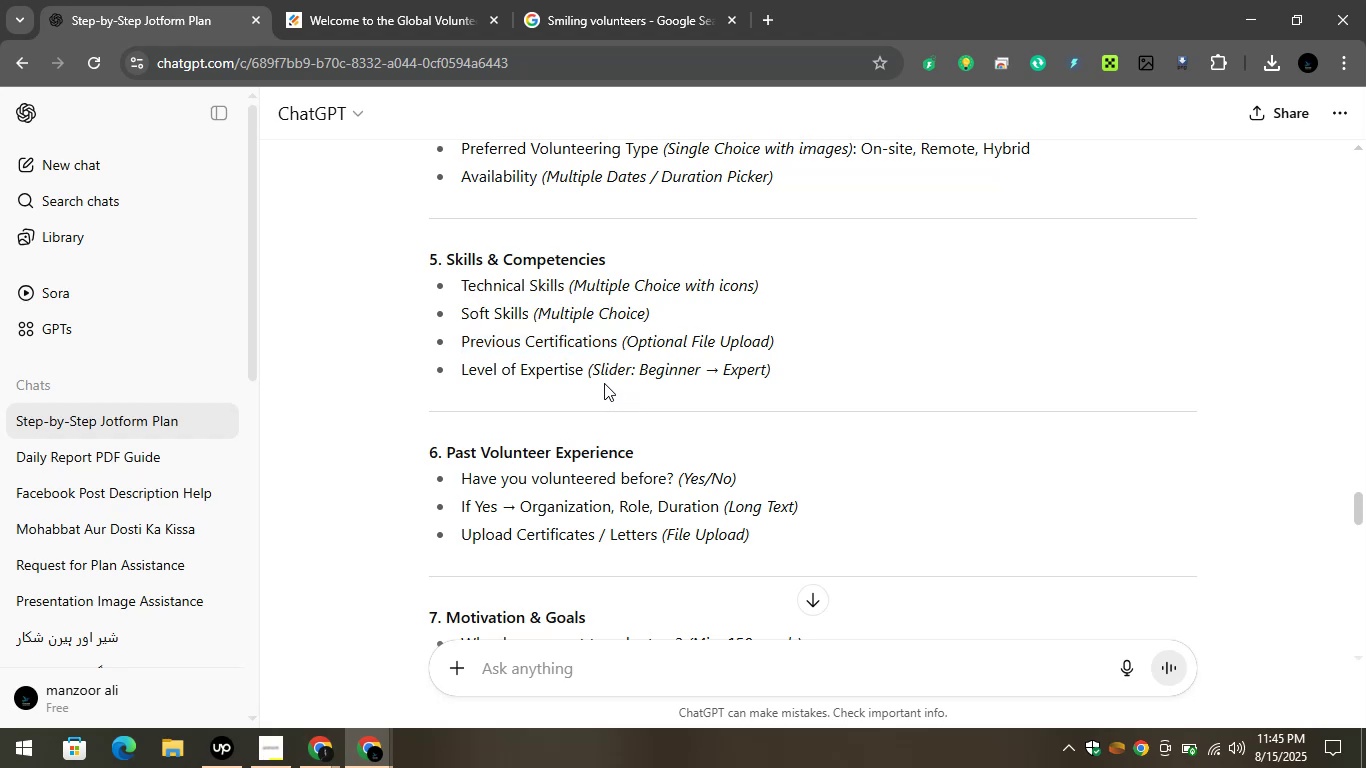 
left_click_drag(start_coordinate=[455, 371], to_coordinate=[580, 380])
 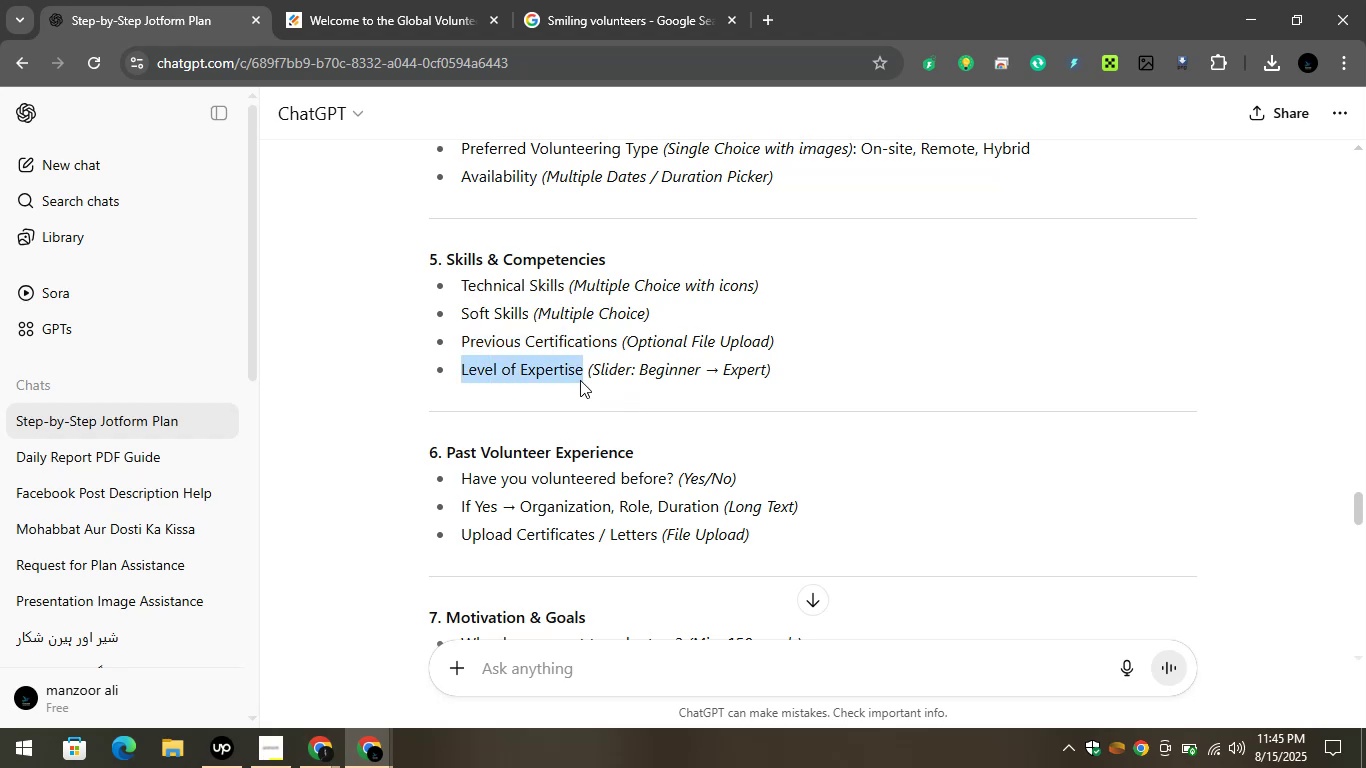 
key(Control+C)
 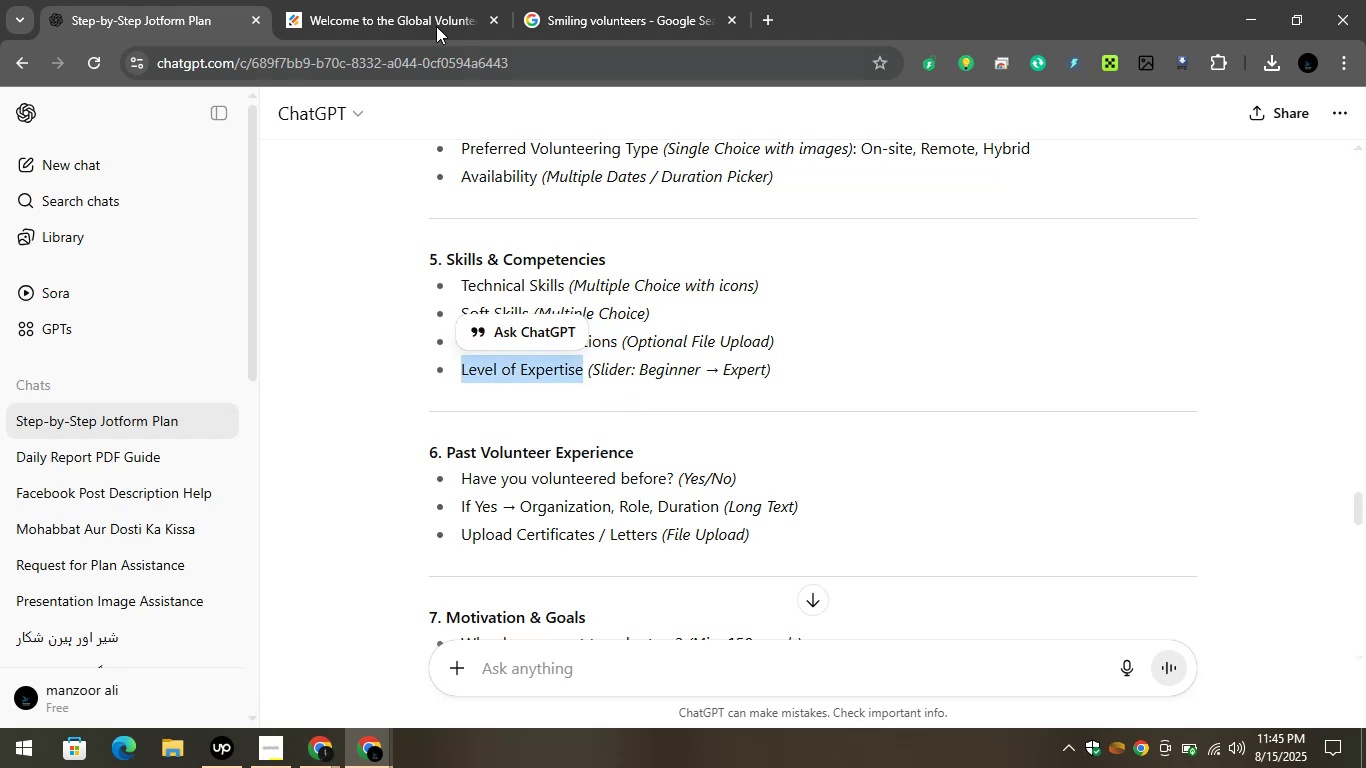 
left_click([344, 0])
 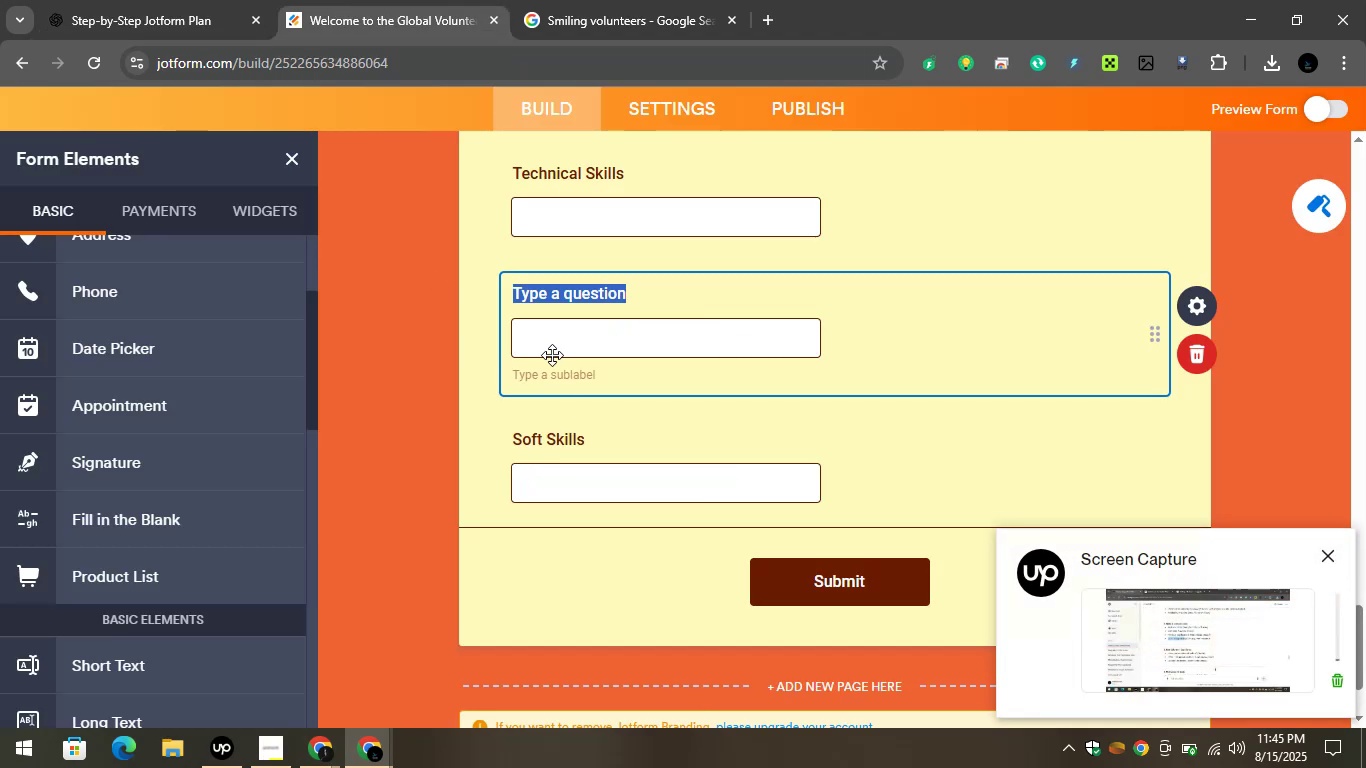 
key(Control+V)
 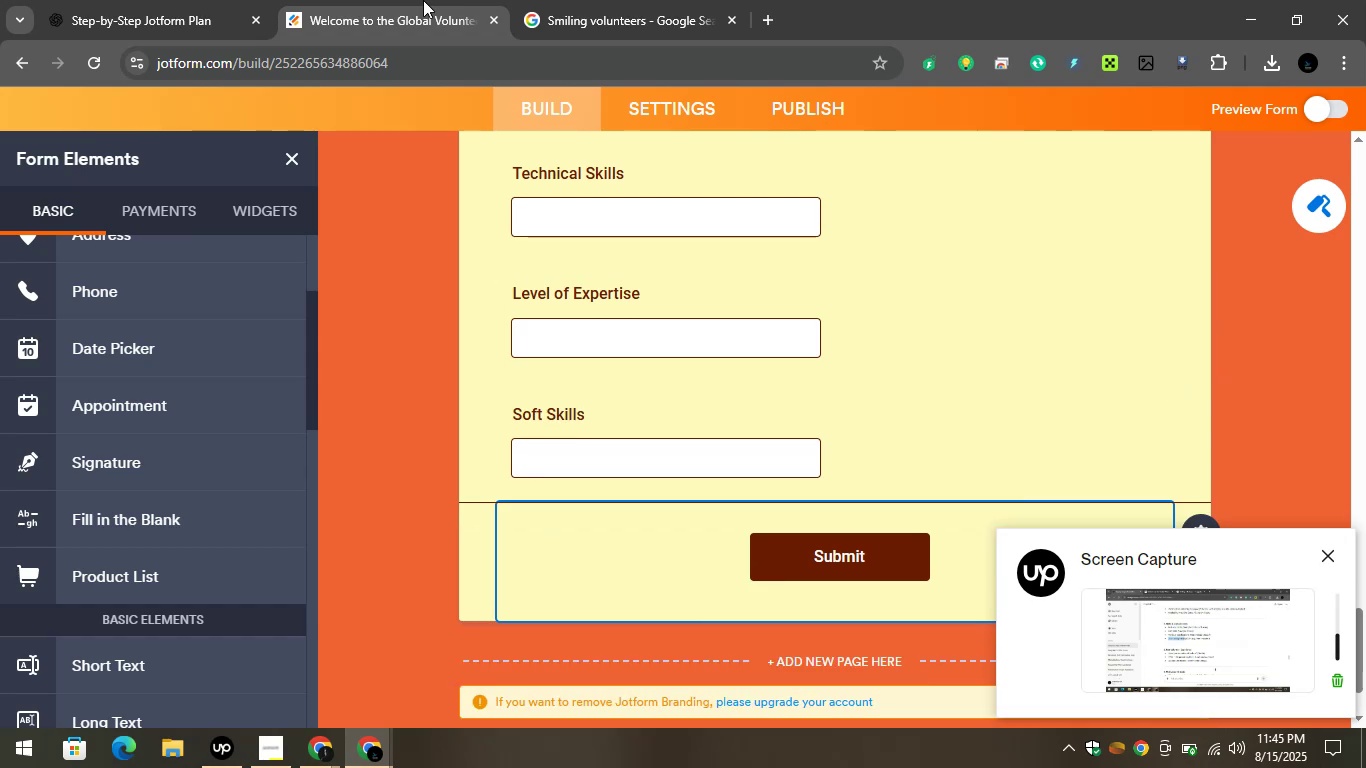 
left_click([175, 0])
 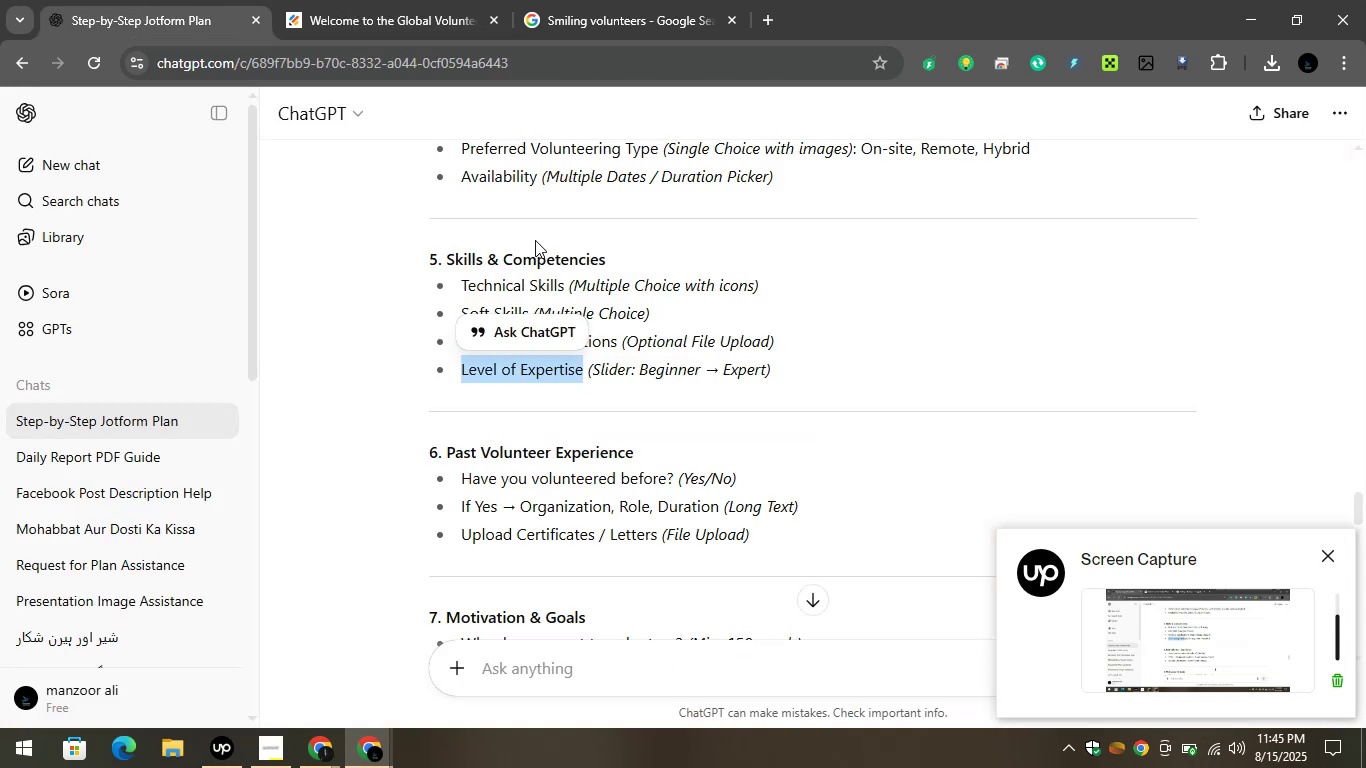 
left_click([883, 306])
 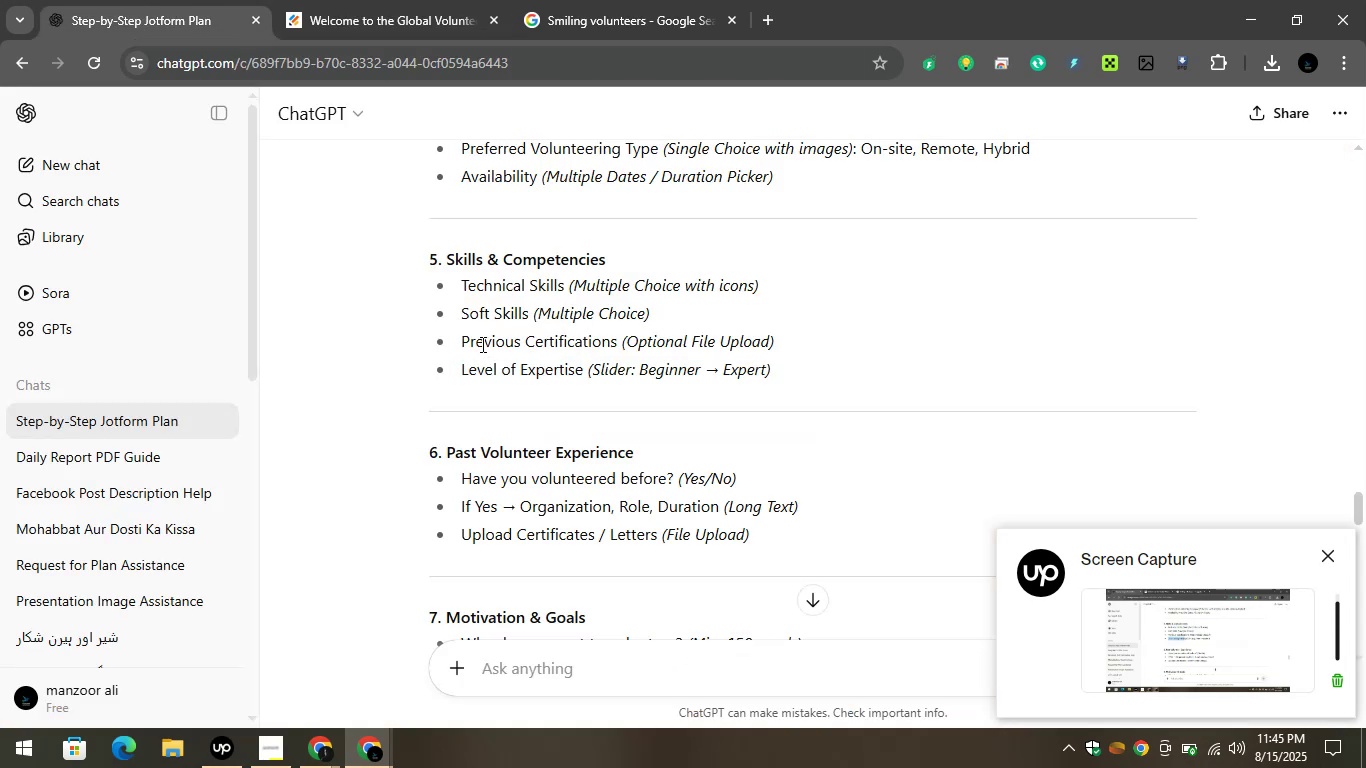 
left_click_drag(start_coordinate=[460, 342], to_coordinate=[620, 339])
 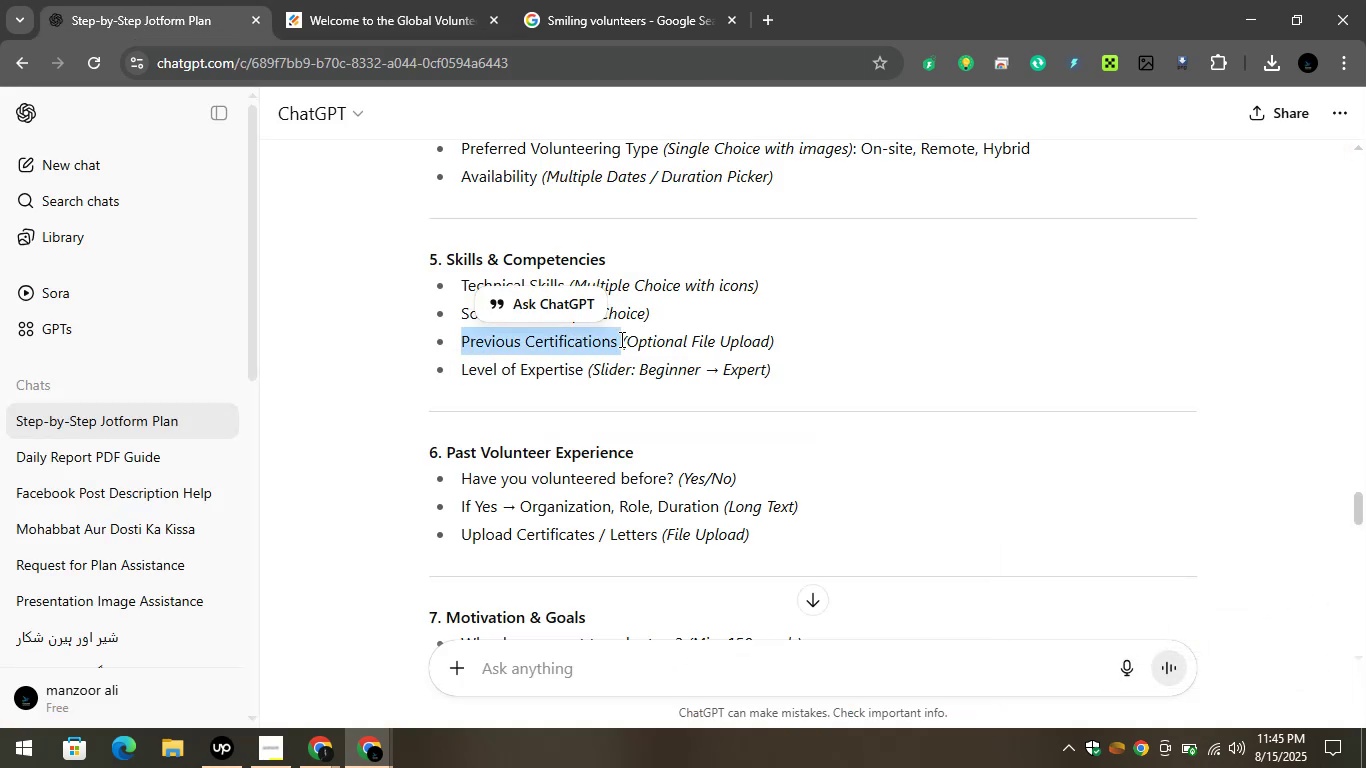 
key(Control+C)
 